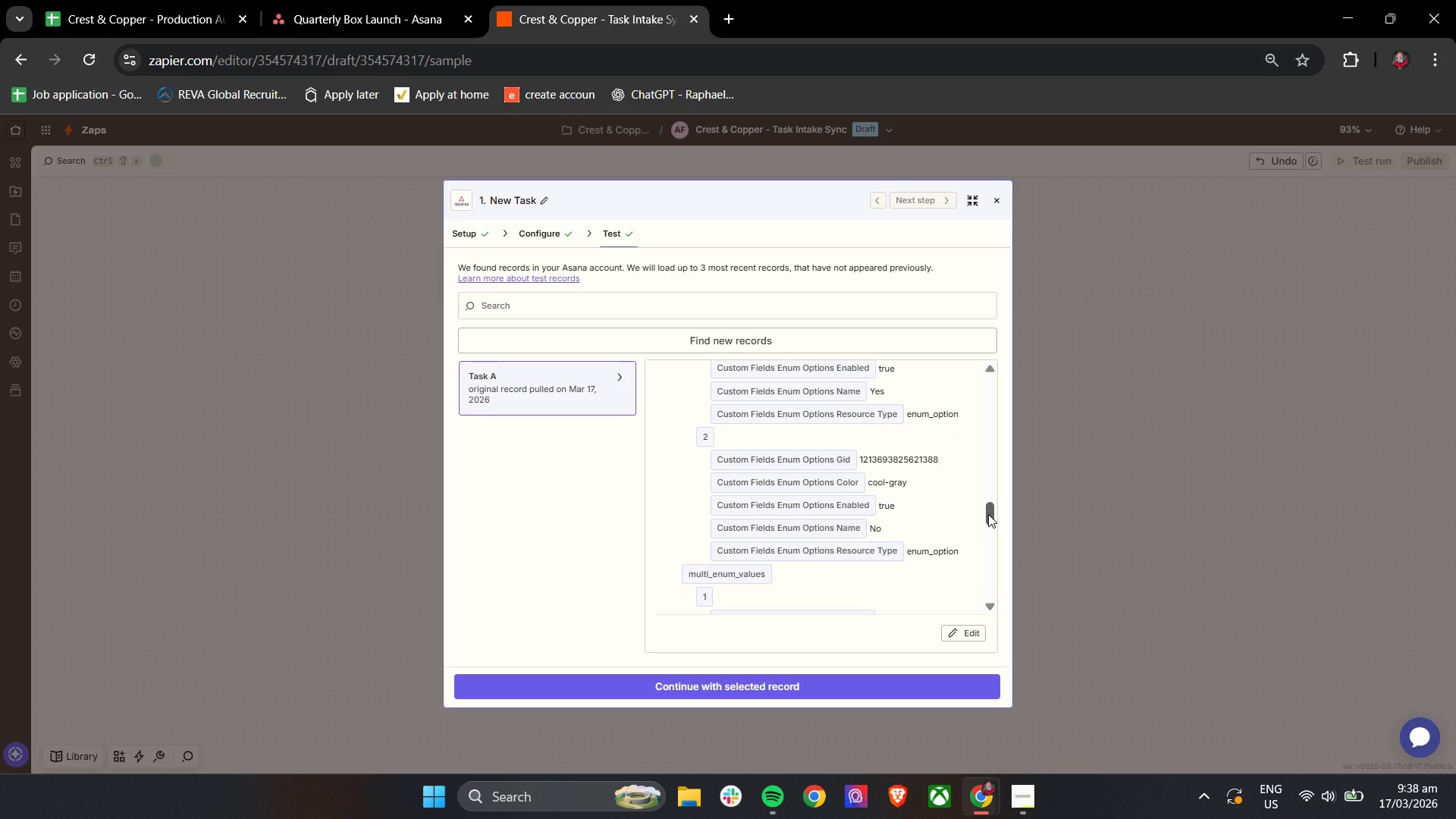 
wait(7.52)
 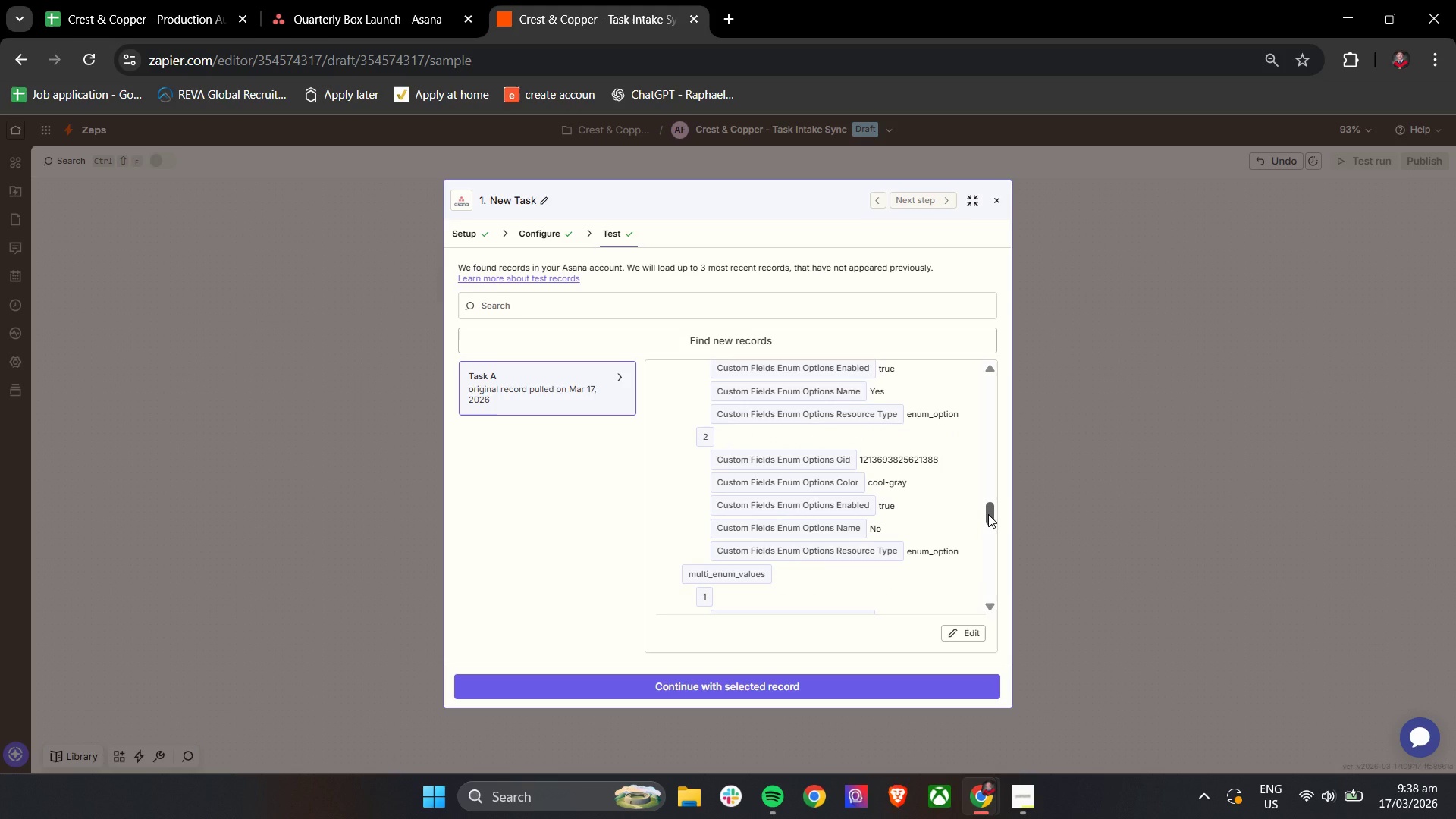 
left_click_drag(start_coordinate=[988, 514], to_coordinate=[991, 534])
 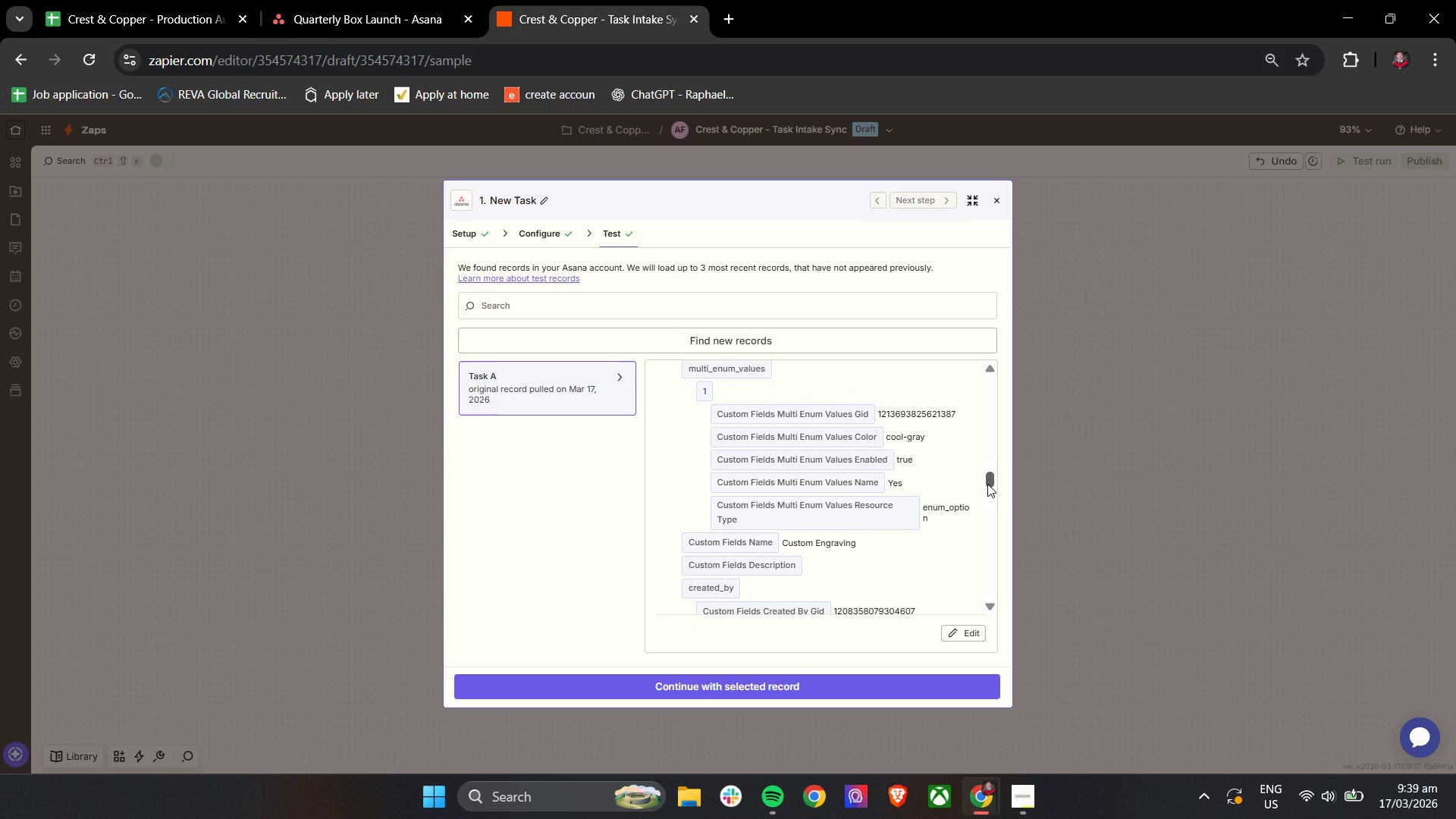 
wait(12.64)
 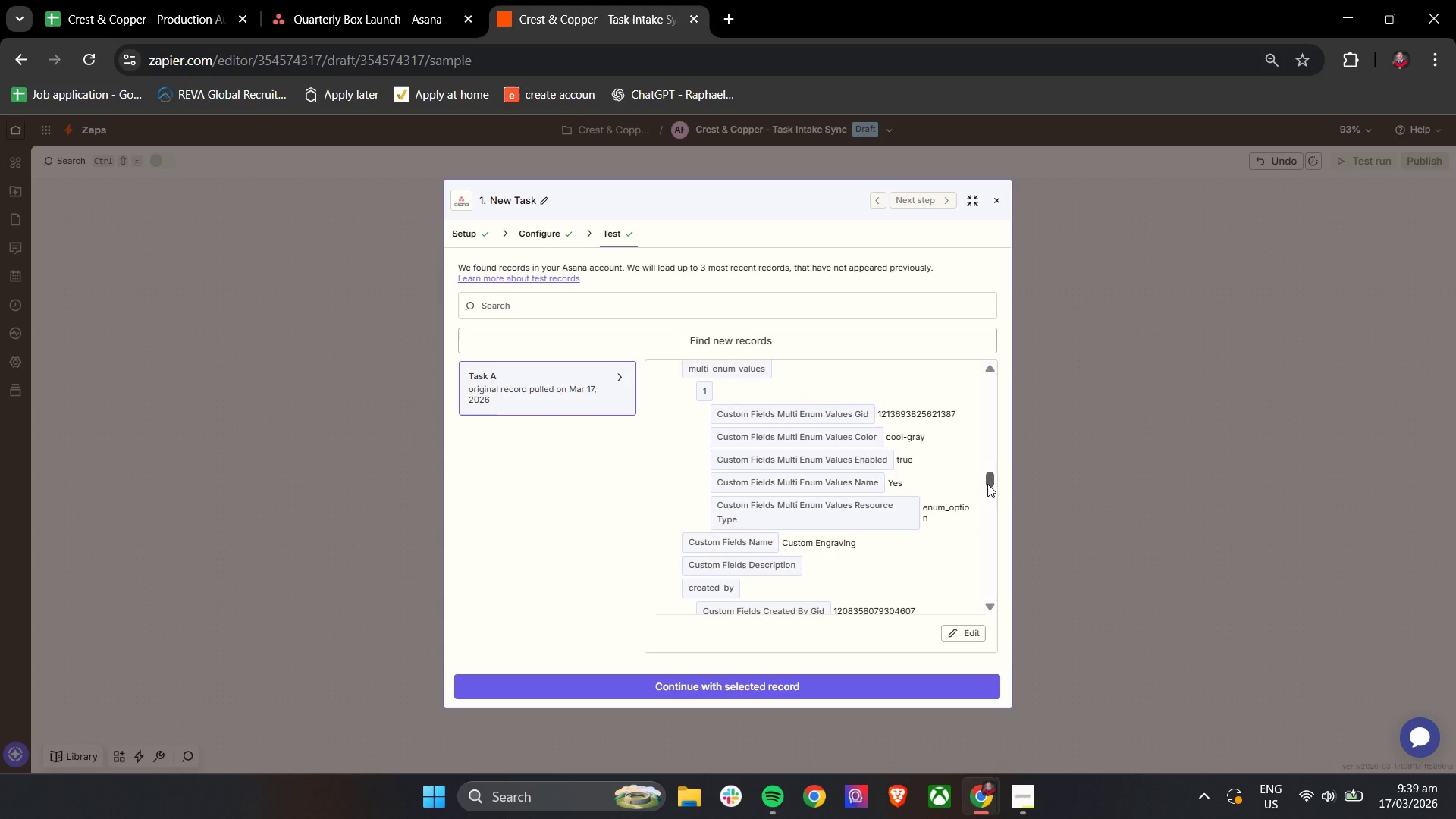 
left_click_drag(start_coordinate=[988, 479], to_coordinate=[994, 494])
 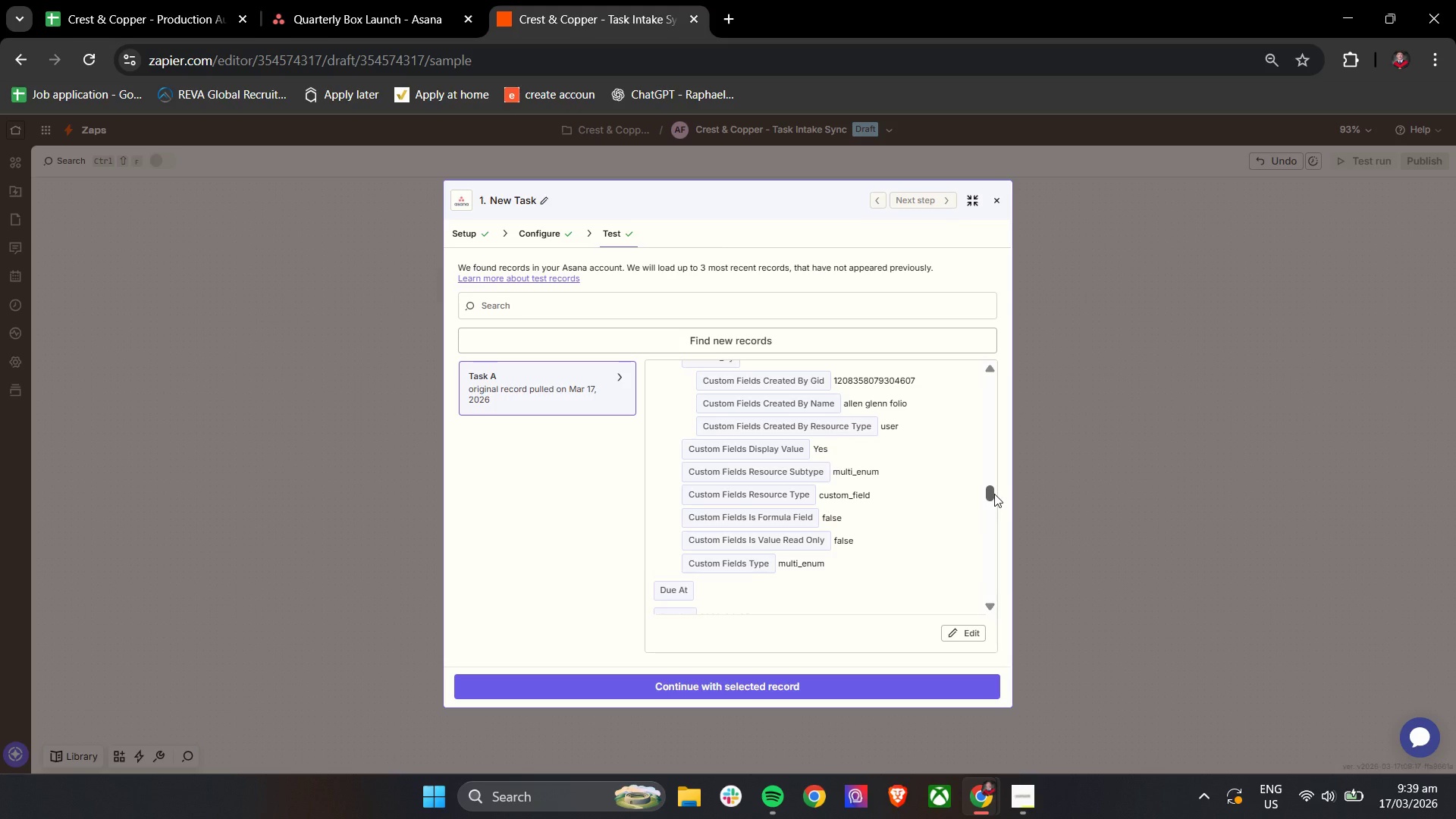 
wait(7.84)
 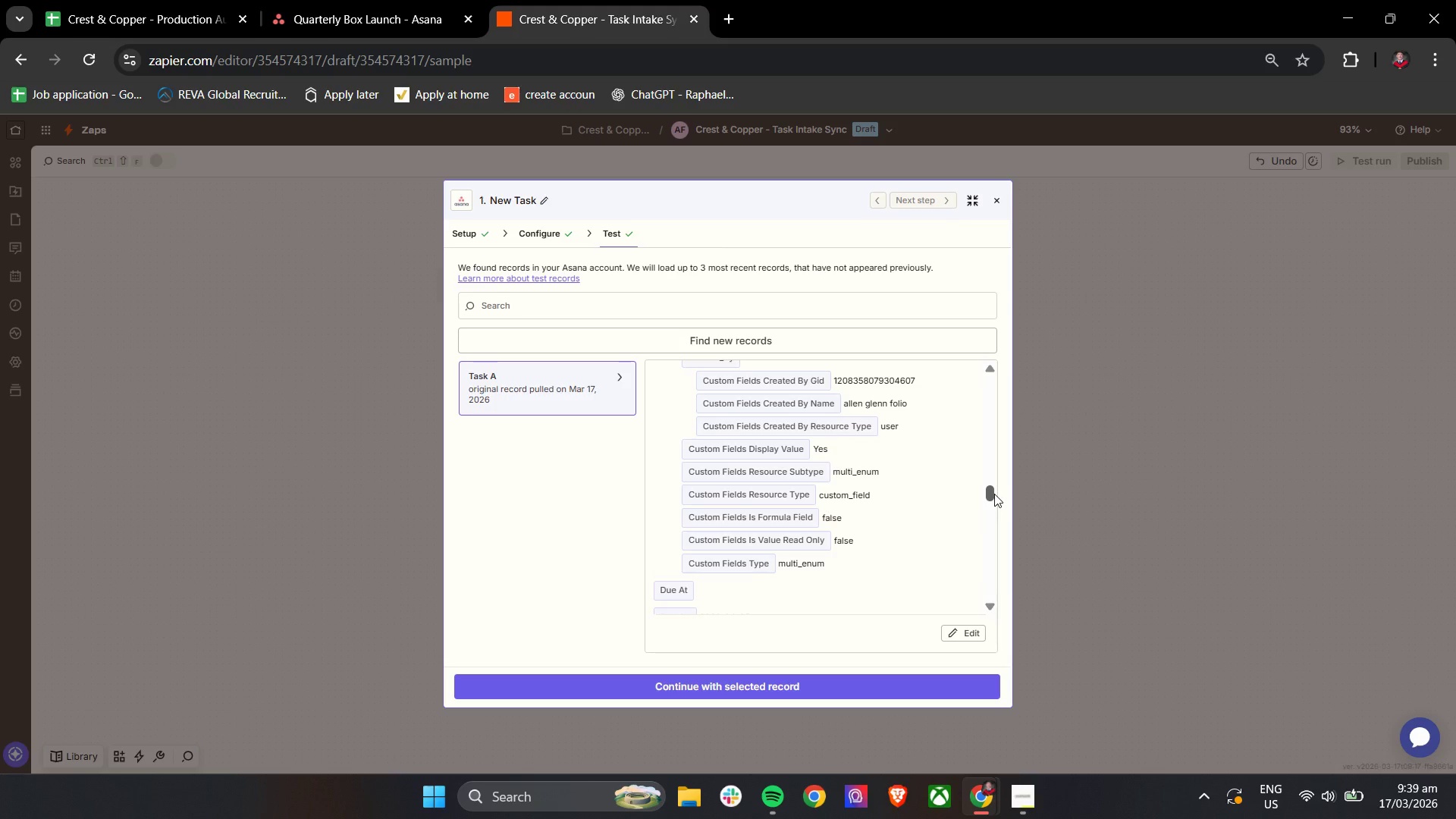 
left_click_drag(start_coordinate=[990, 495], to_coordinate=[990, 507])
 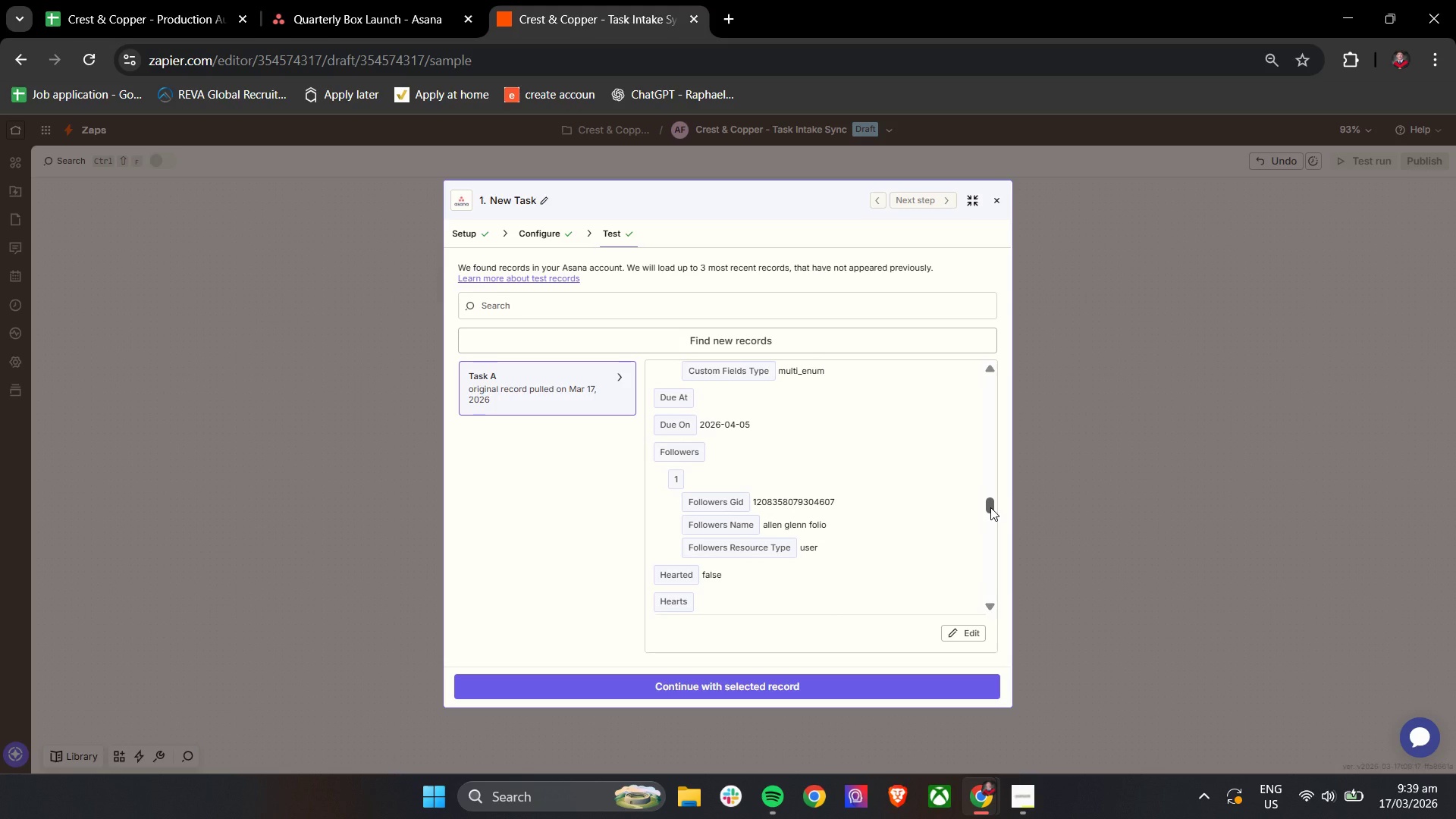 
wait(7.69)
 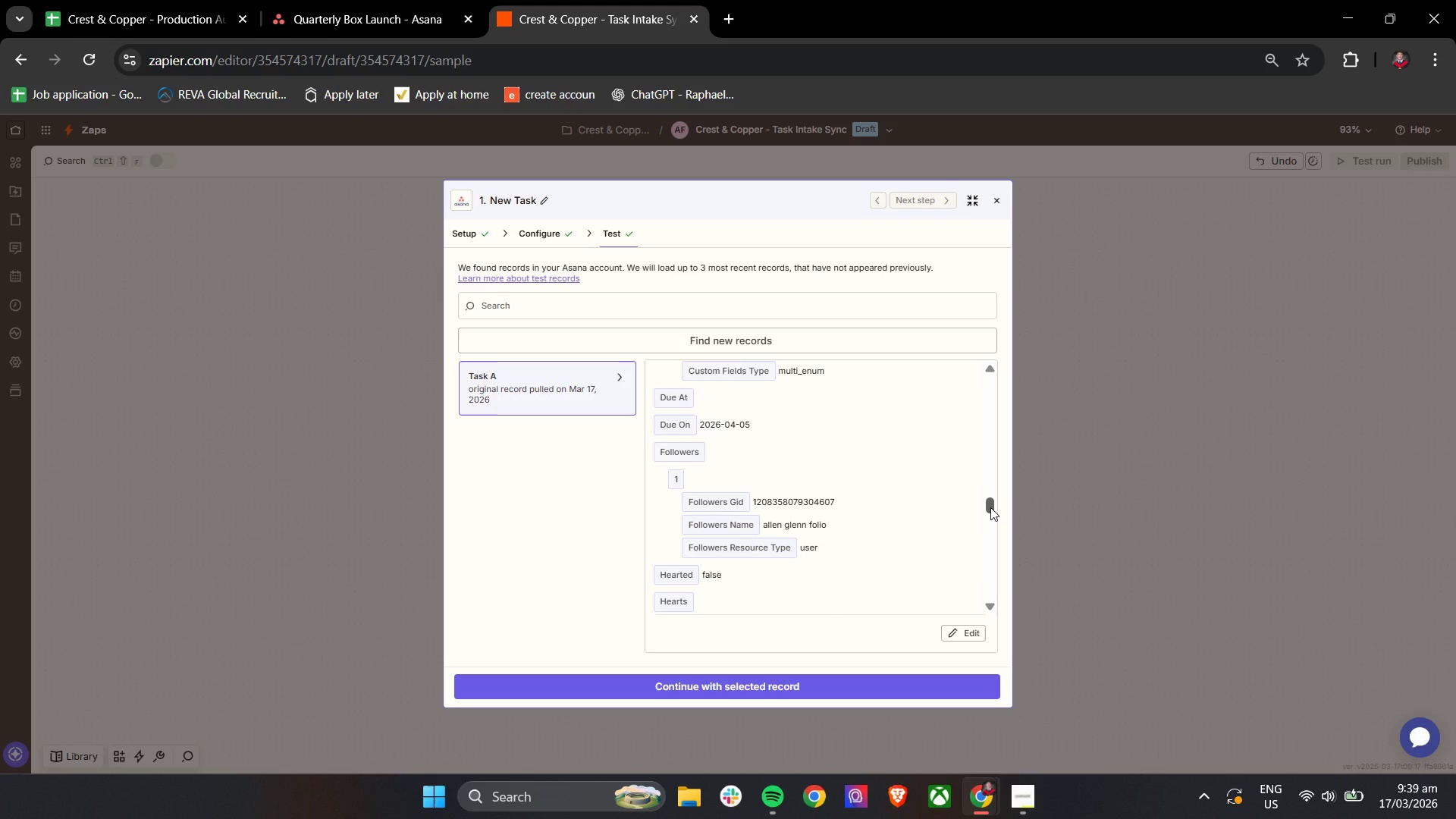 
left_click_drag(start_coordinate=[990, 507], to_coordinate=[991, 520])
 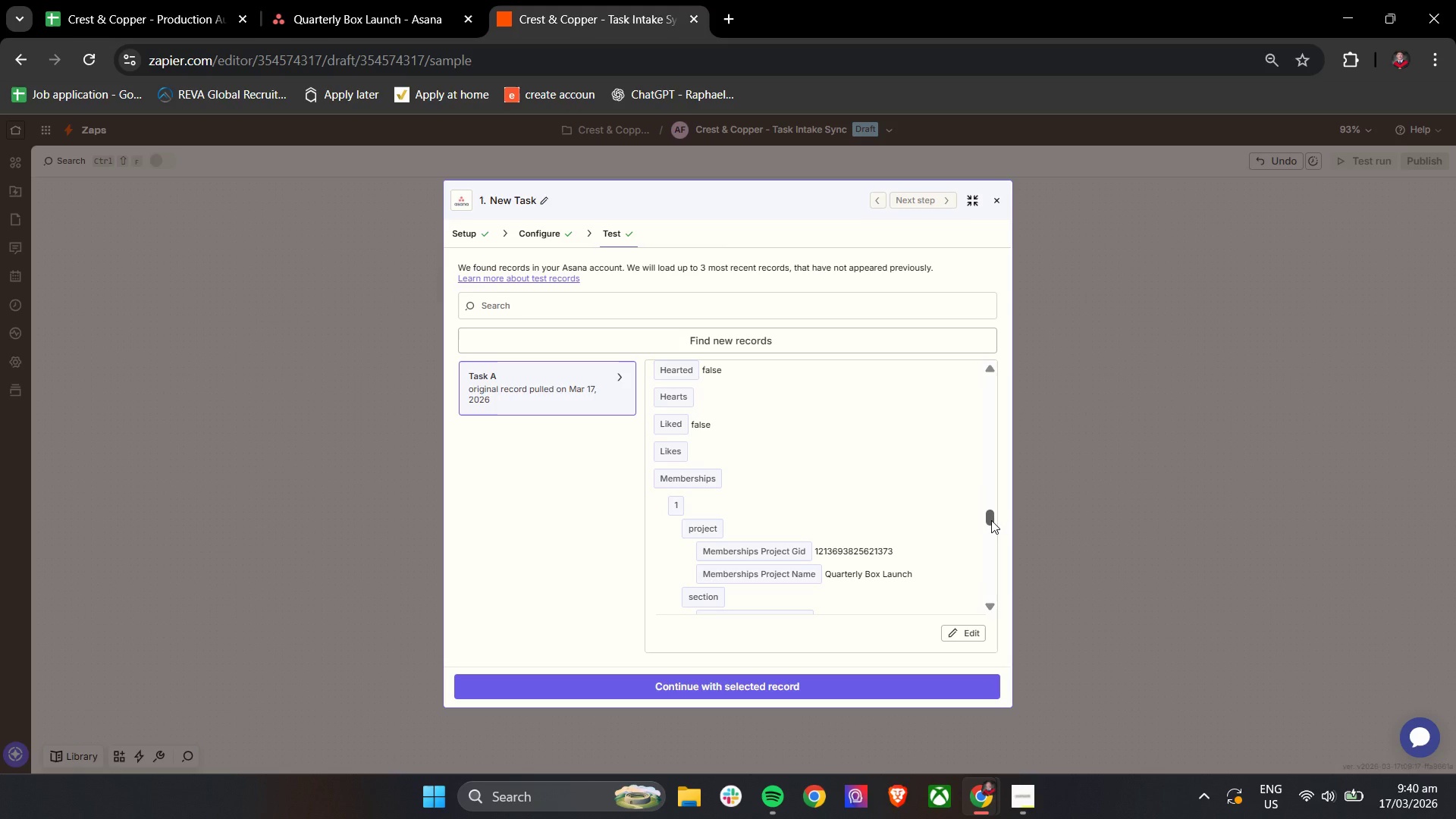 
wait(41.31)
 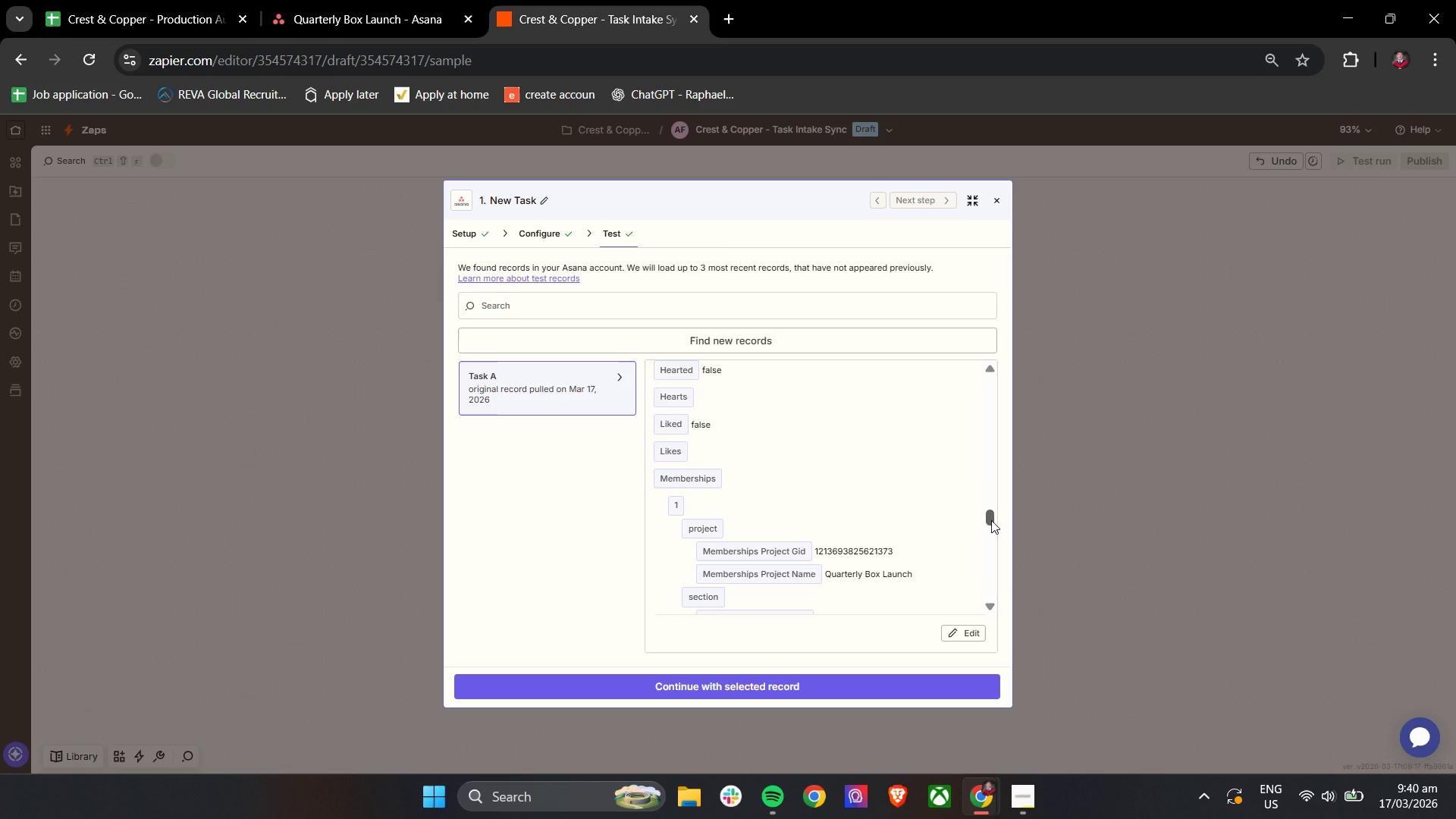 
left_click_drag(start_coordinate=[987, 517], to_coordinate=[988, 531])
 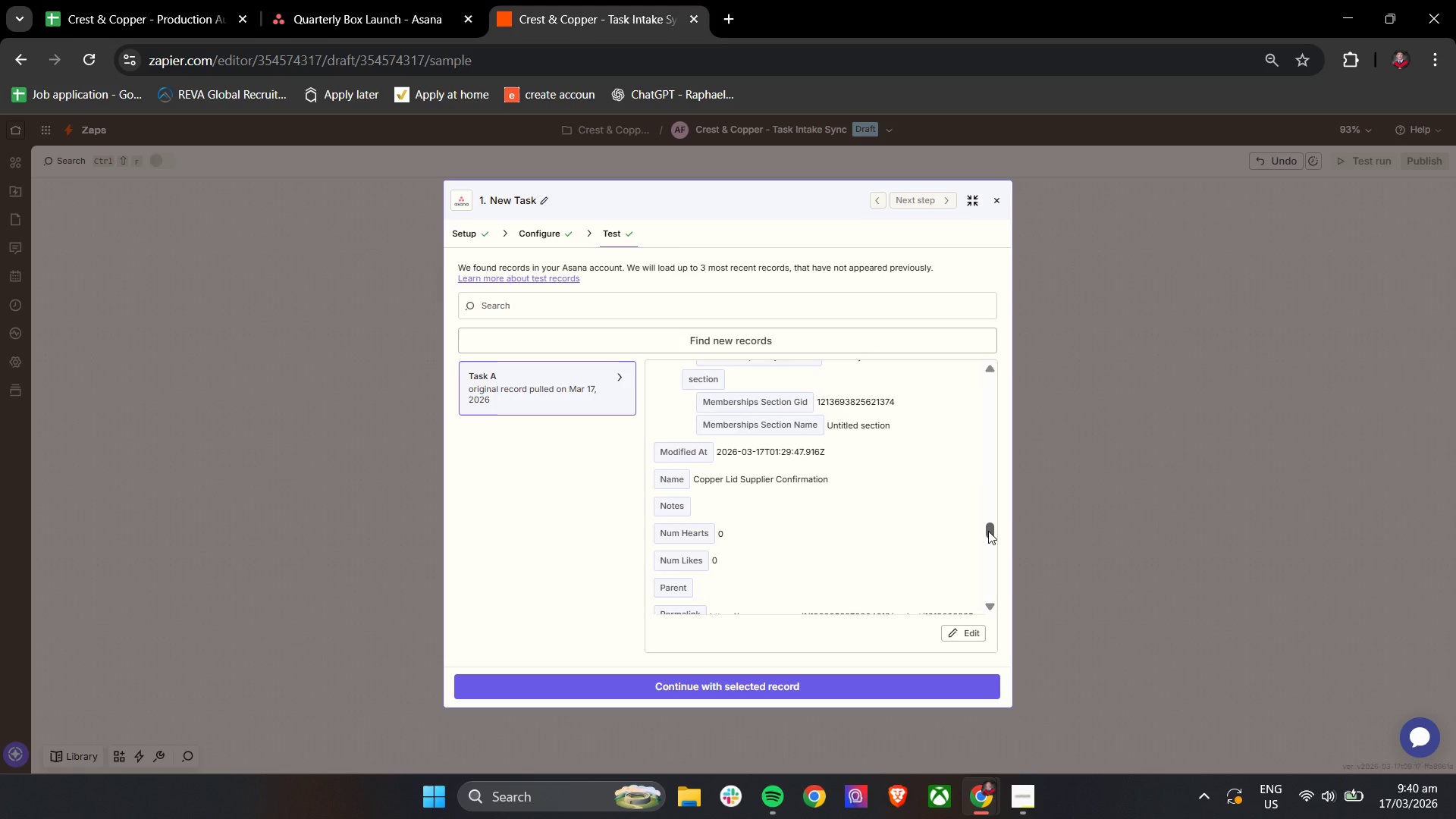 
wait(6.95)
 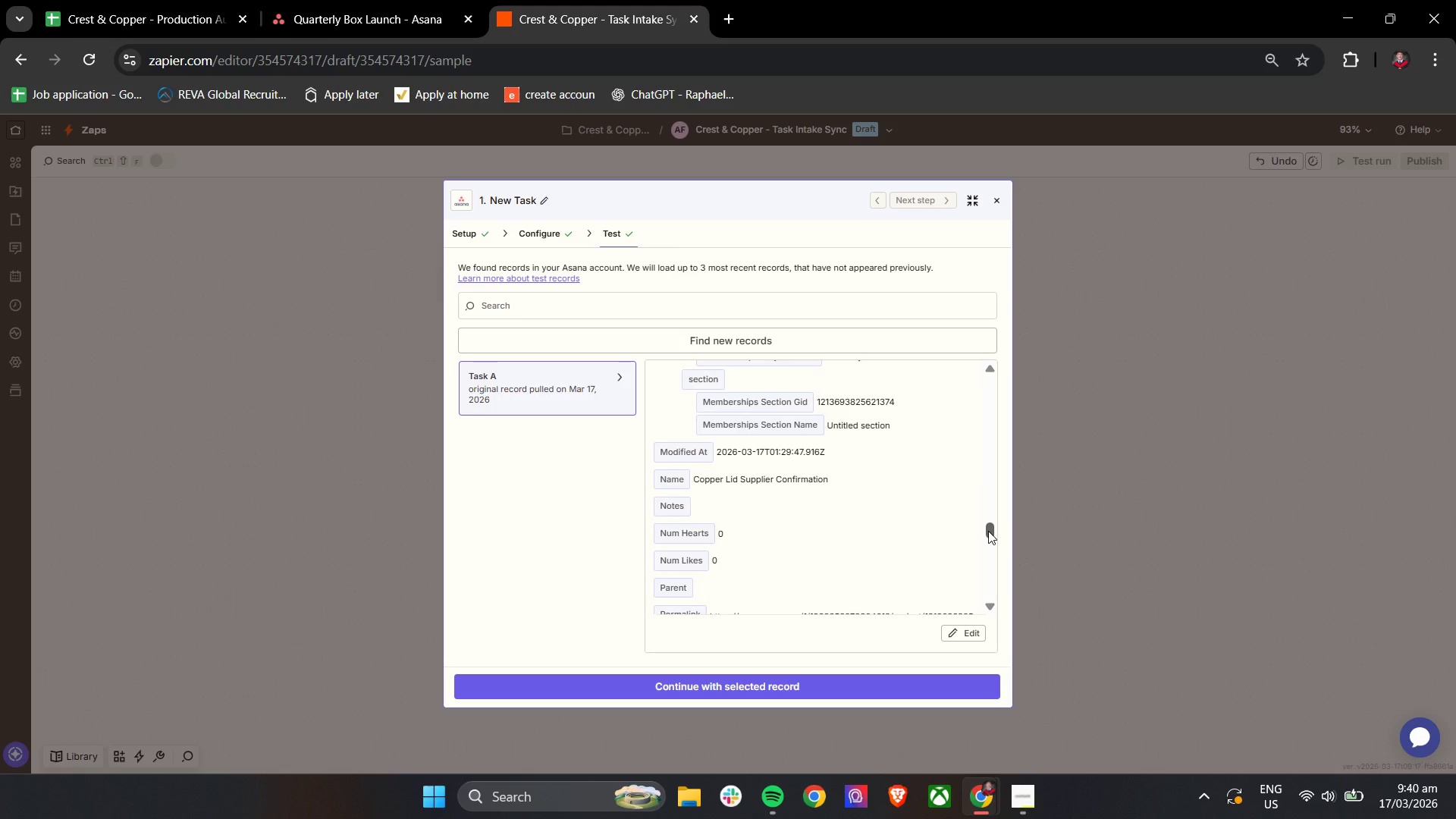 
left_click_drag(start_coordinate=[988, 531], to_coordinate=[994, 549])
 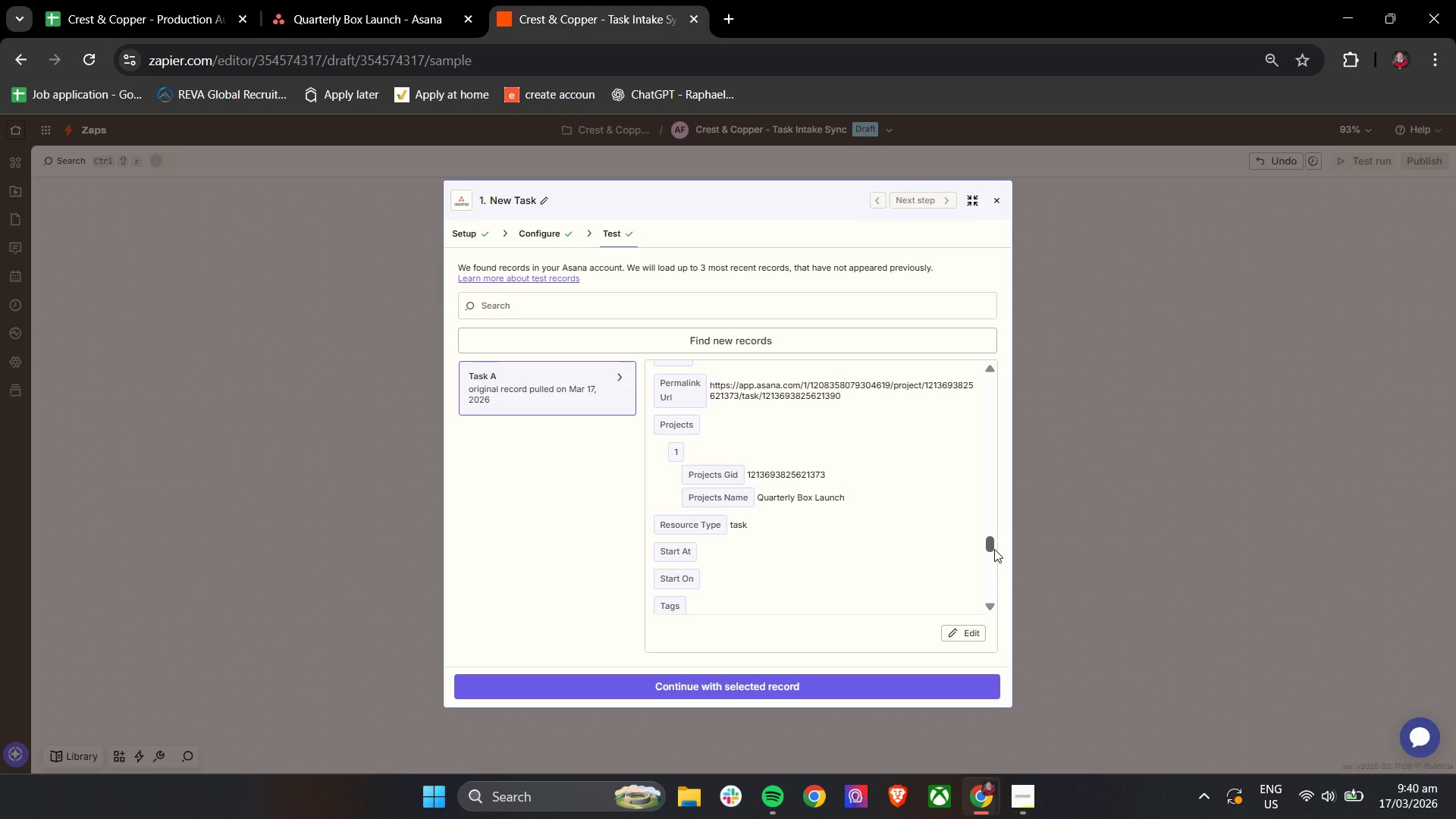 
wait(7.19)
 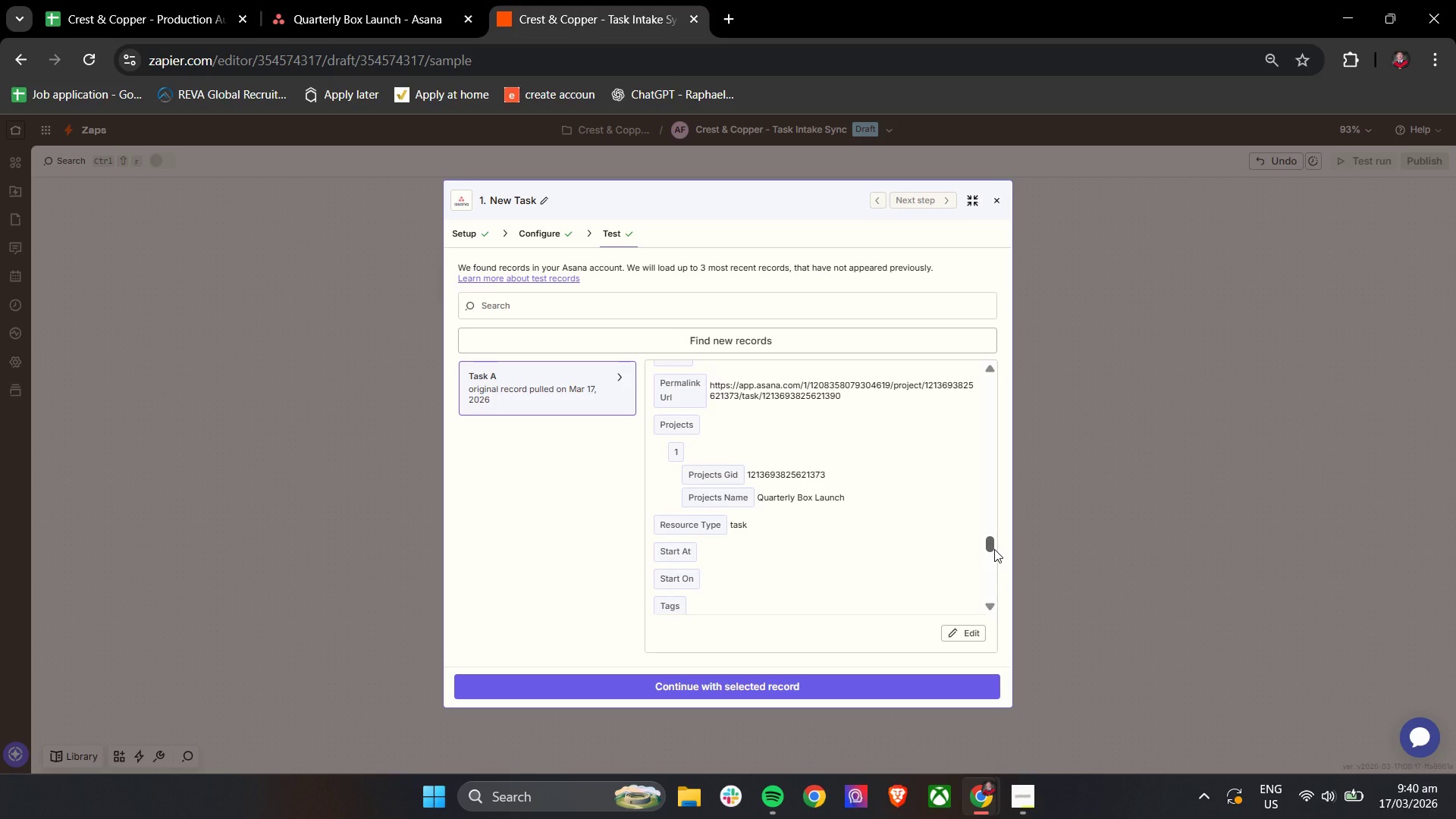 
left_click_drag(start_coordinate=[990, 548], to_coordinate=[991, 572])
 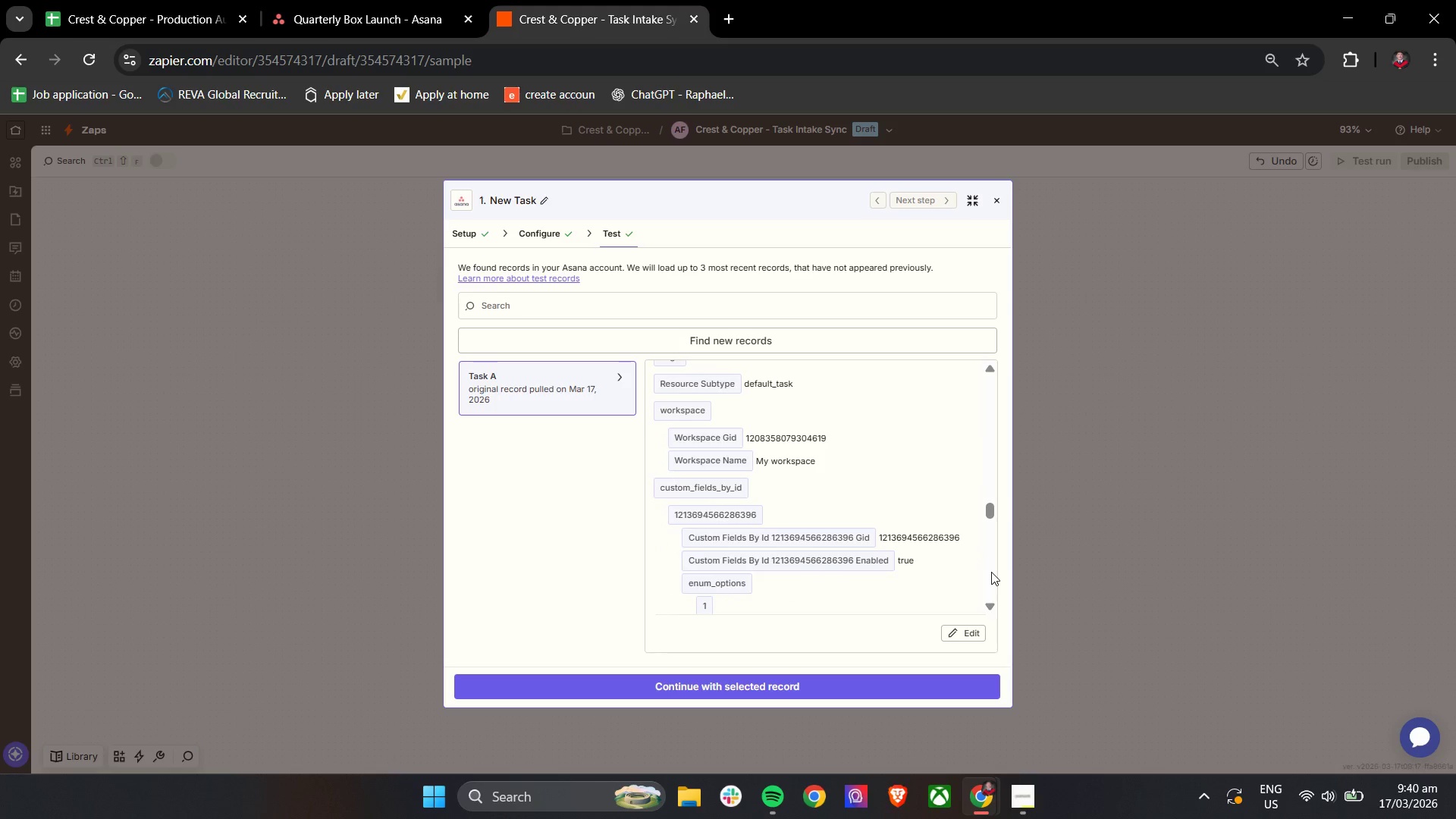 
left_click([991, 572])
 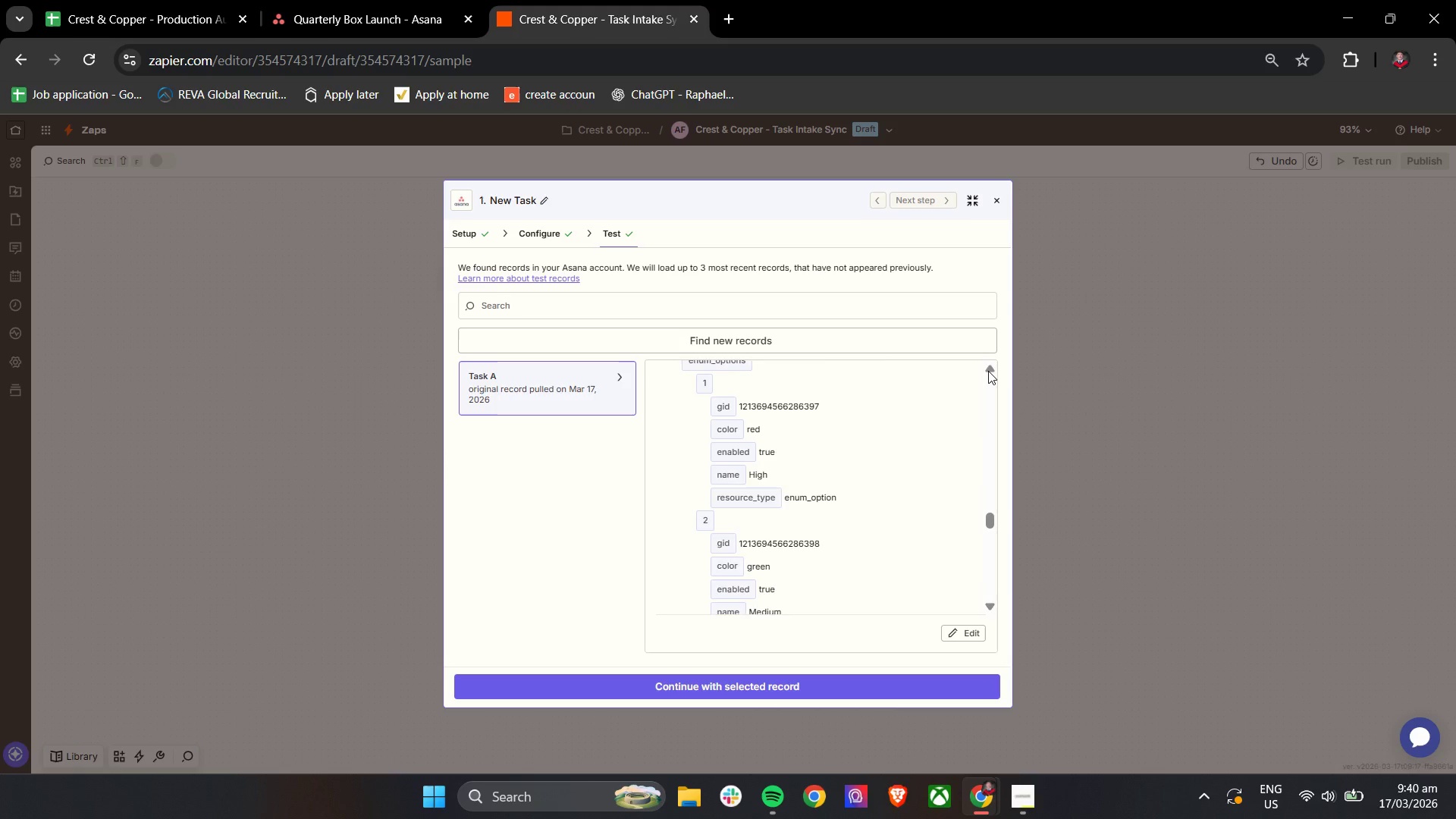 
double_click([988, 371])
 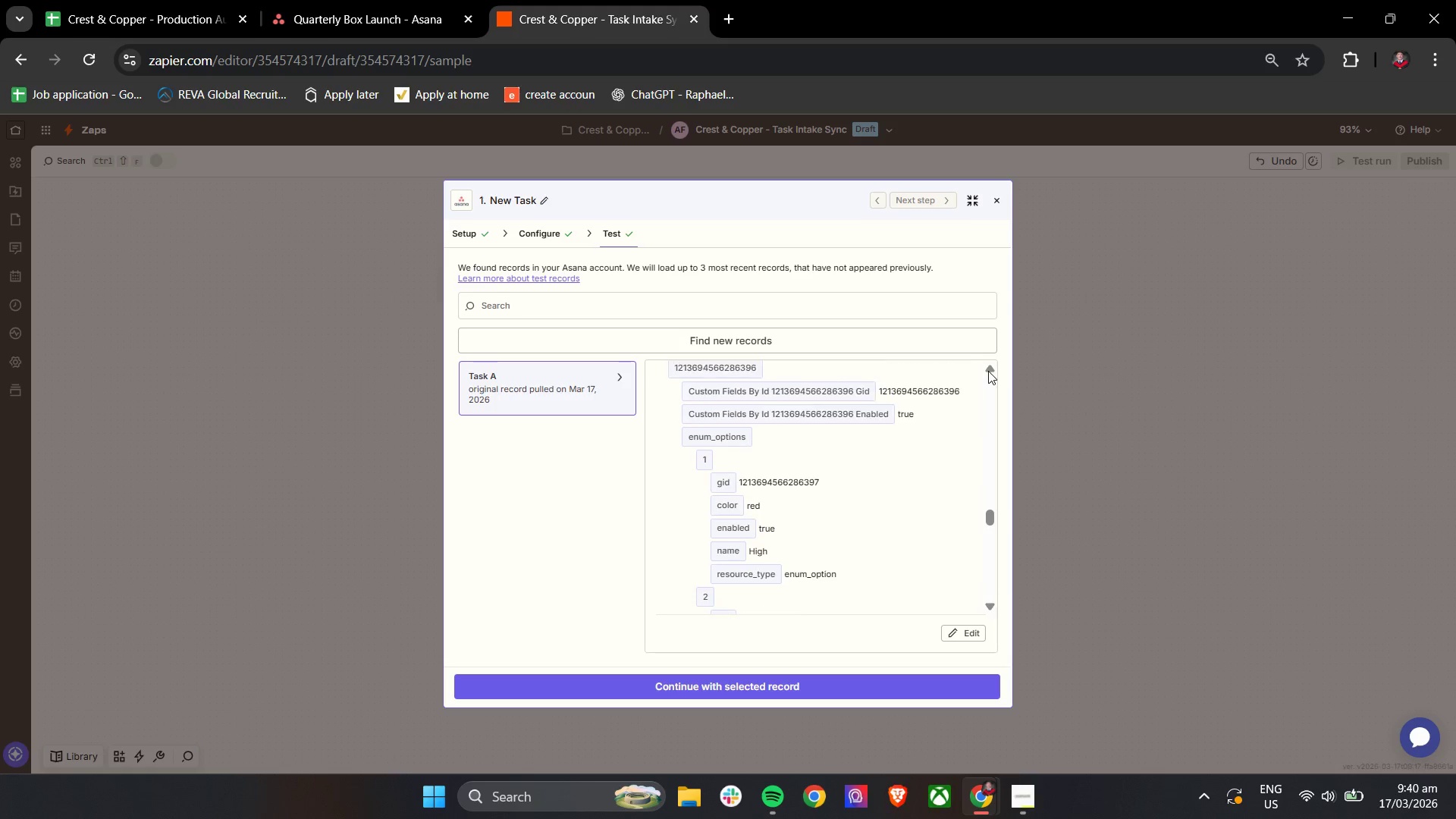 
triple_click([988, 371])
 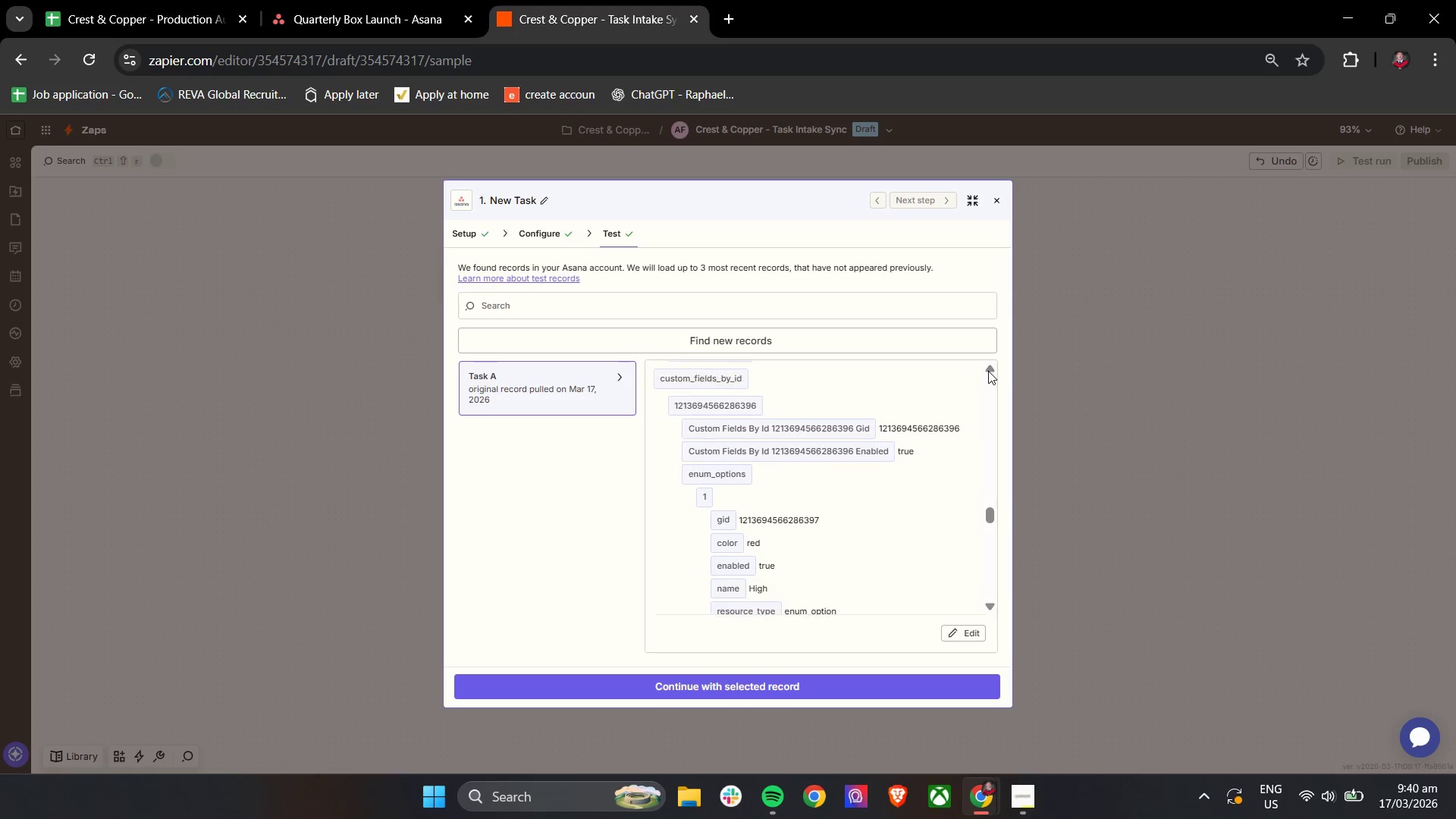 
triple_click([988, 371])
 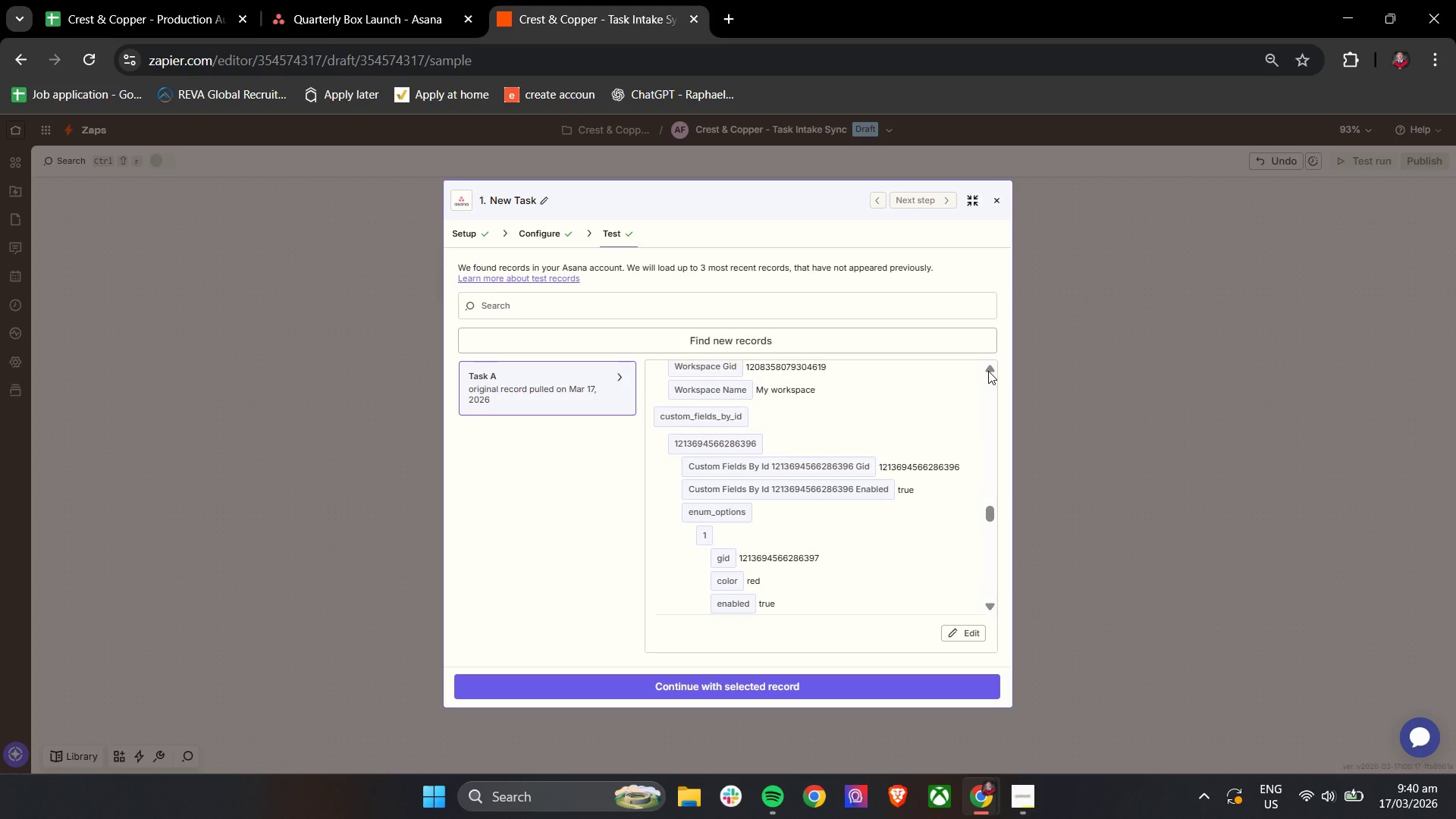 
triple_click([988, 371])
 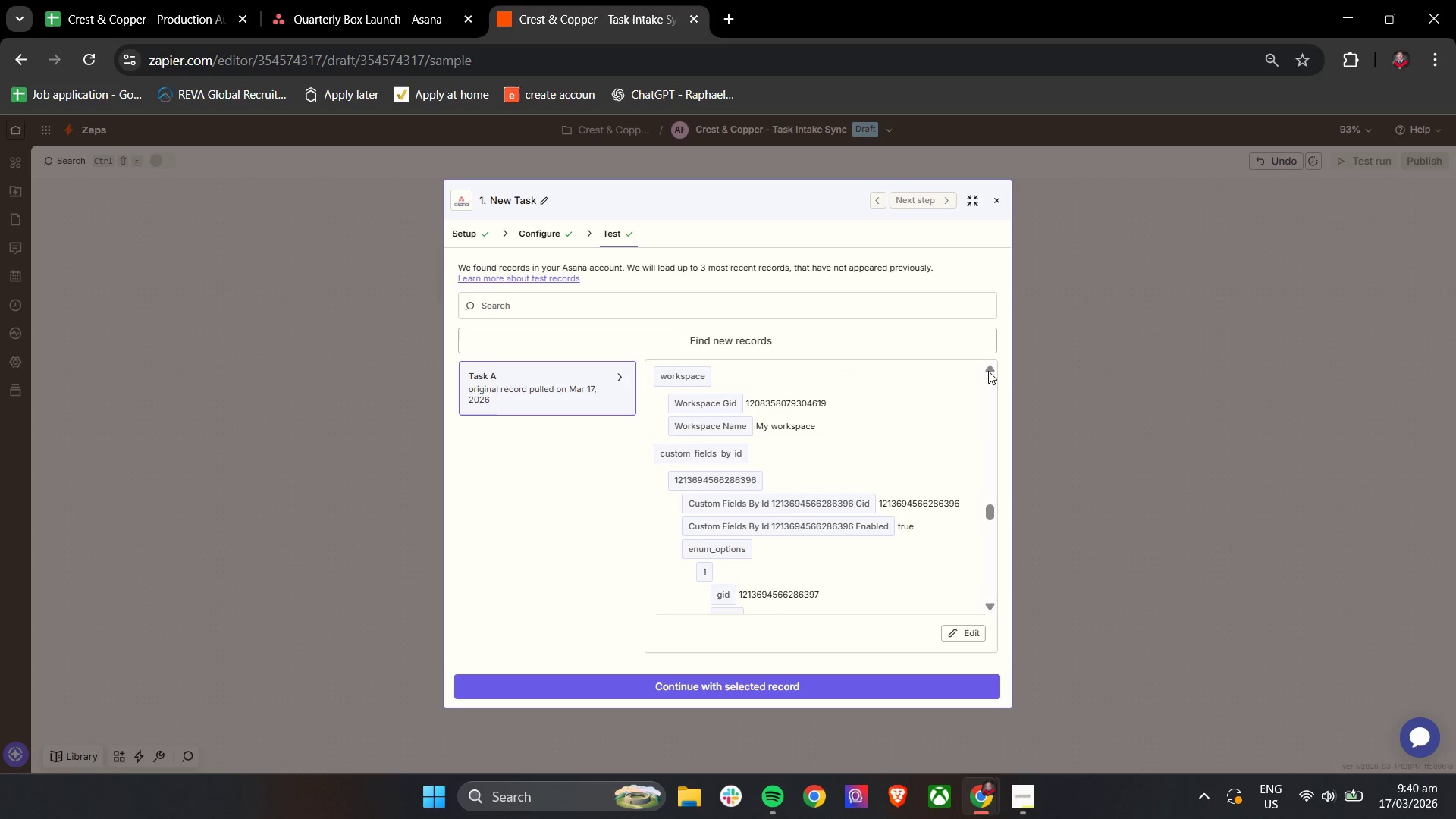 
triple_click([988, 371])
 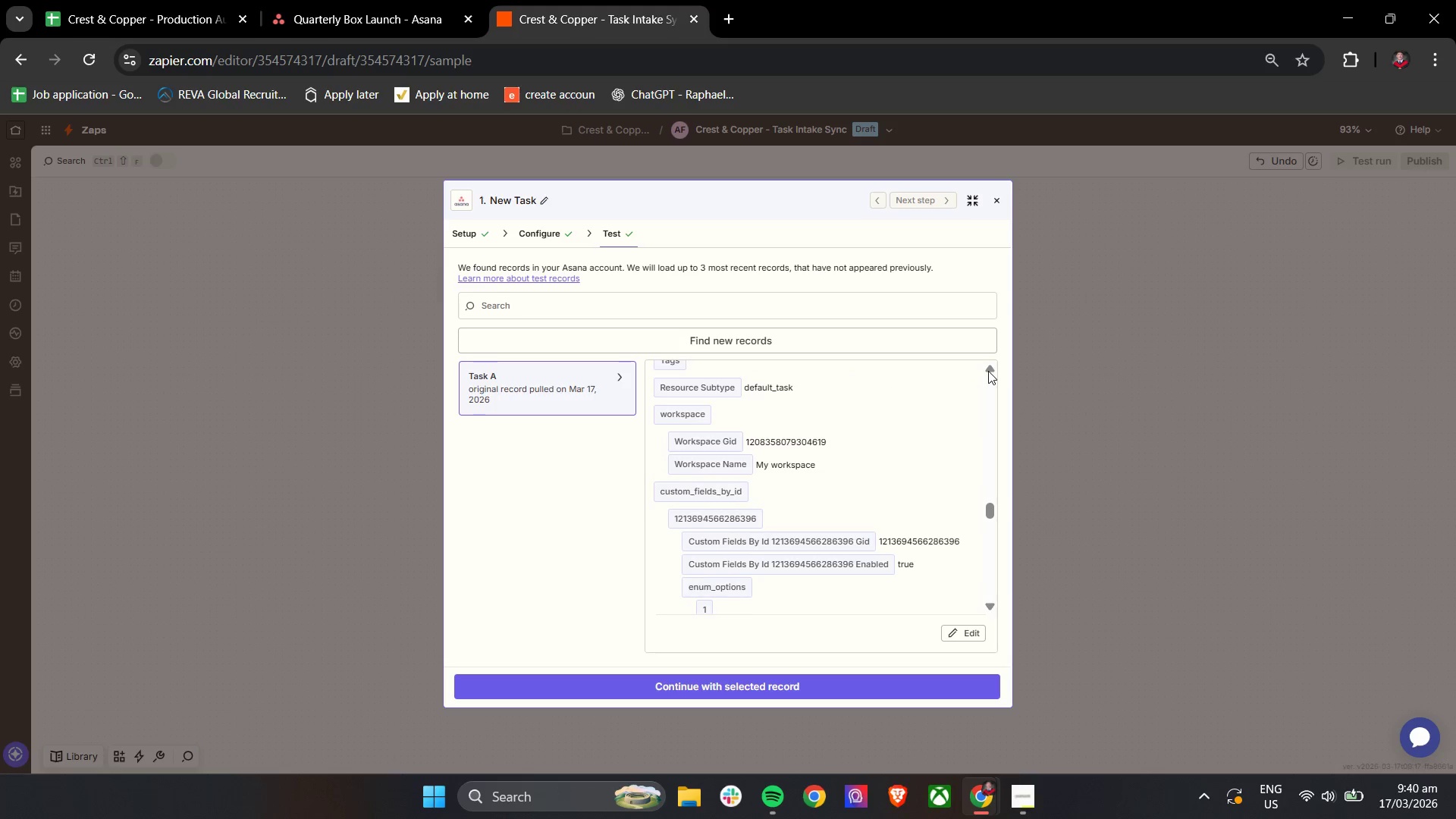 
triple_click([988, 371])
 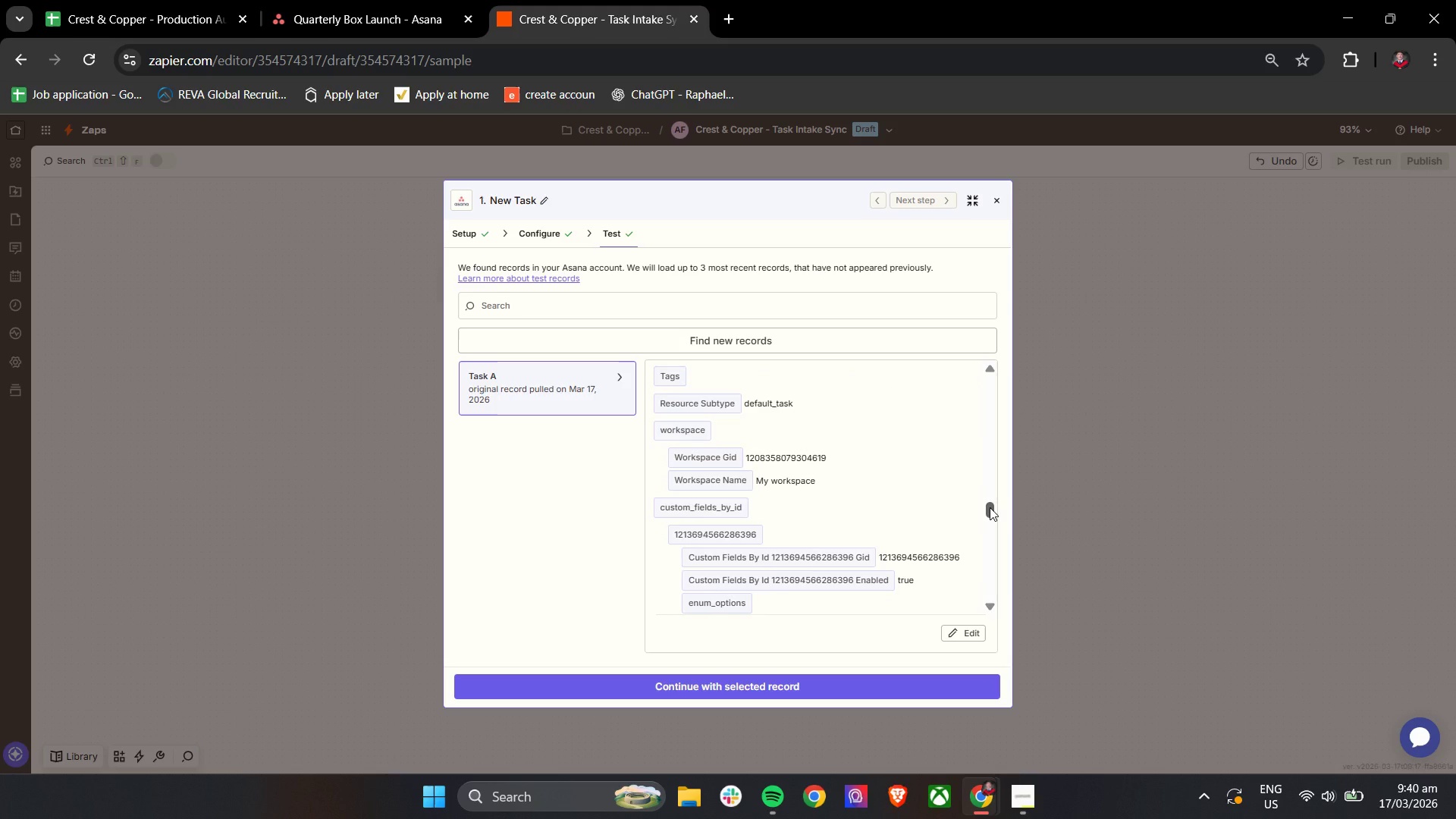 
wait(10.41)
 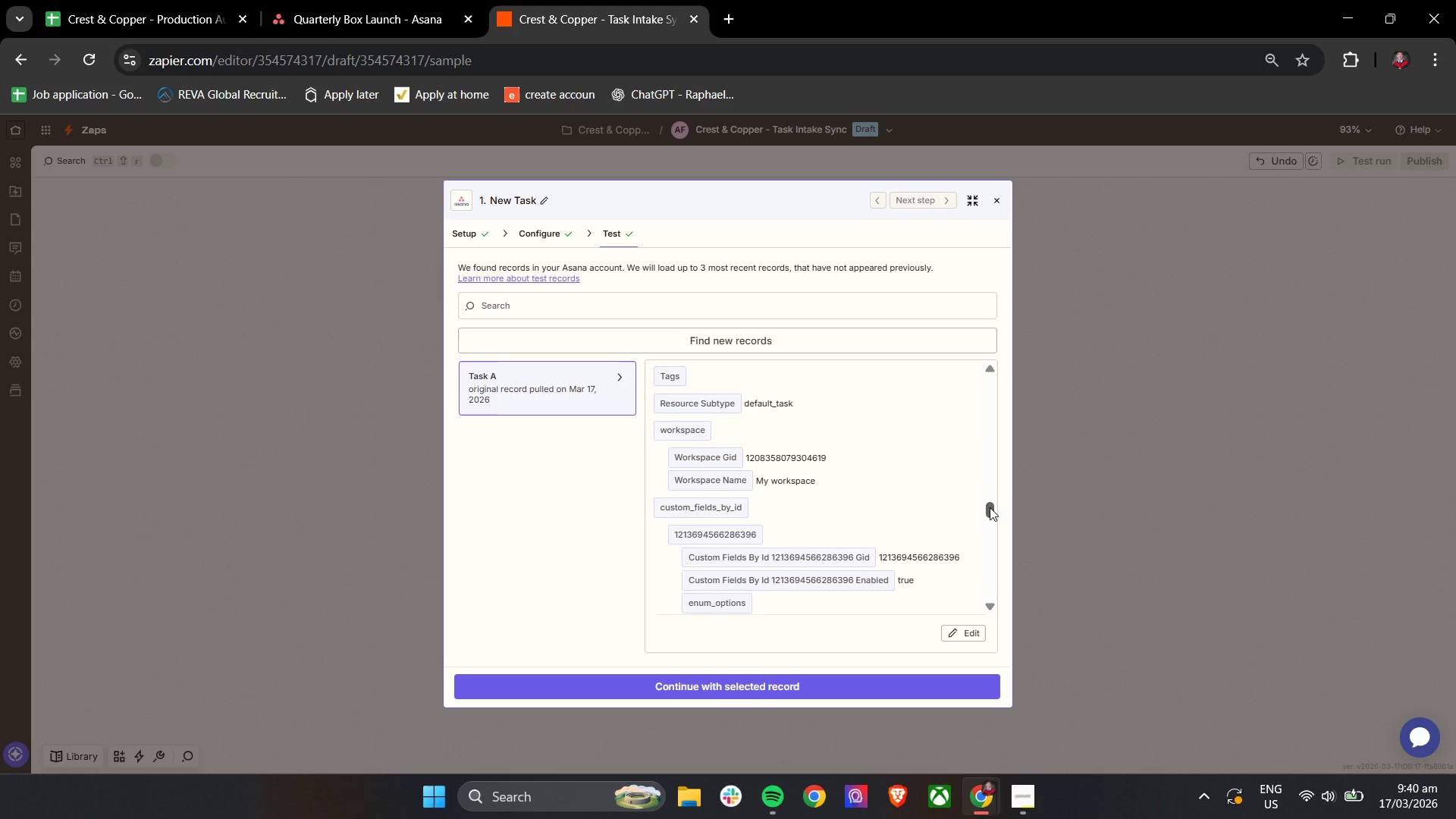 
left_click_drag(start_coordinate=[987, 513], to_coordinate=[995, 532])
 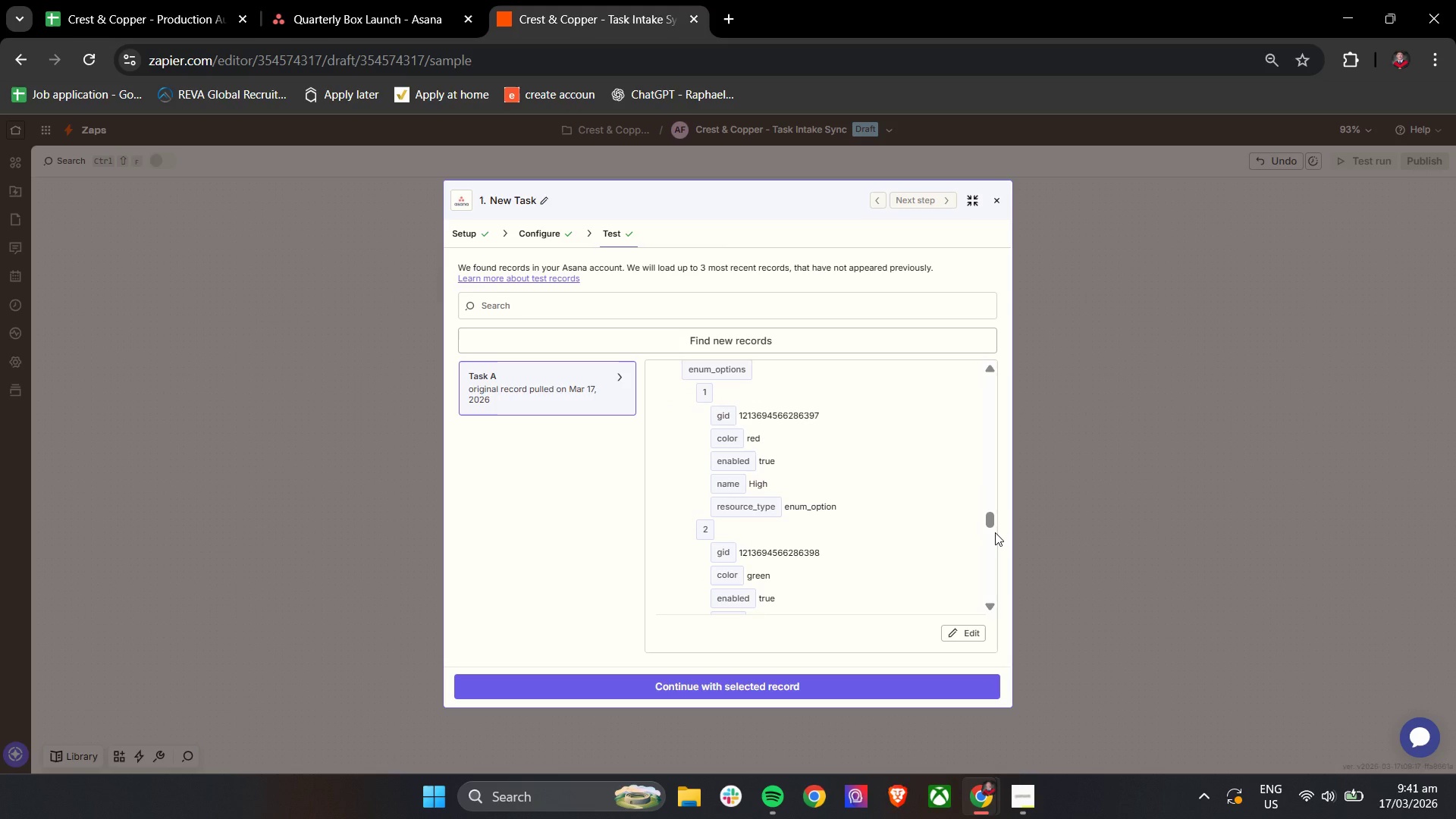 
wait(7.86)
 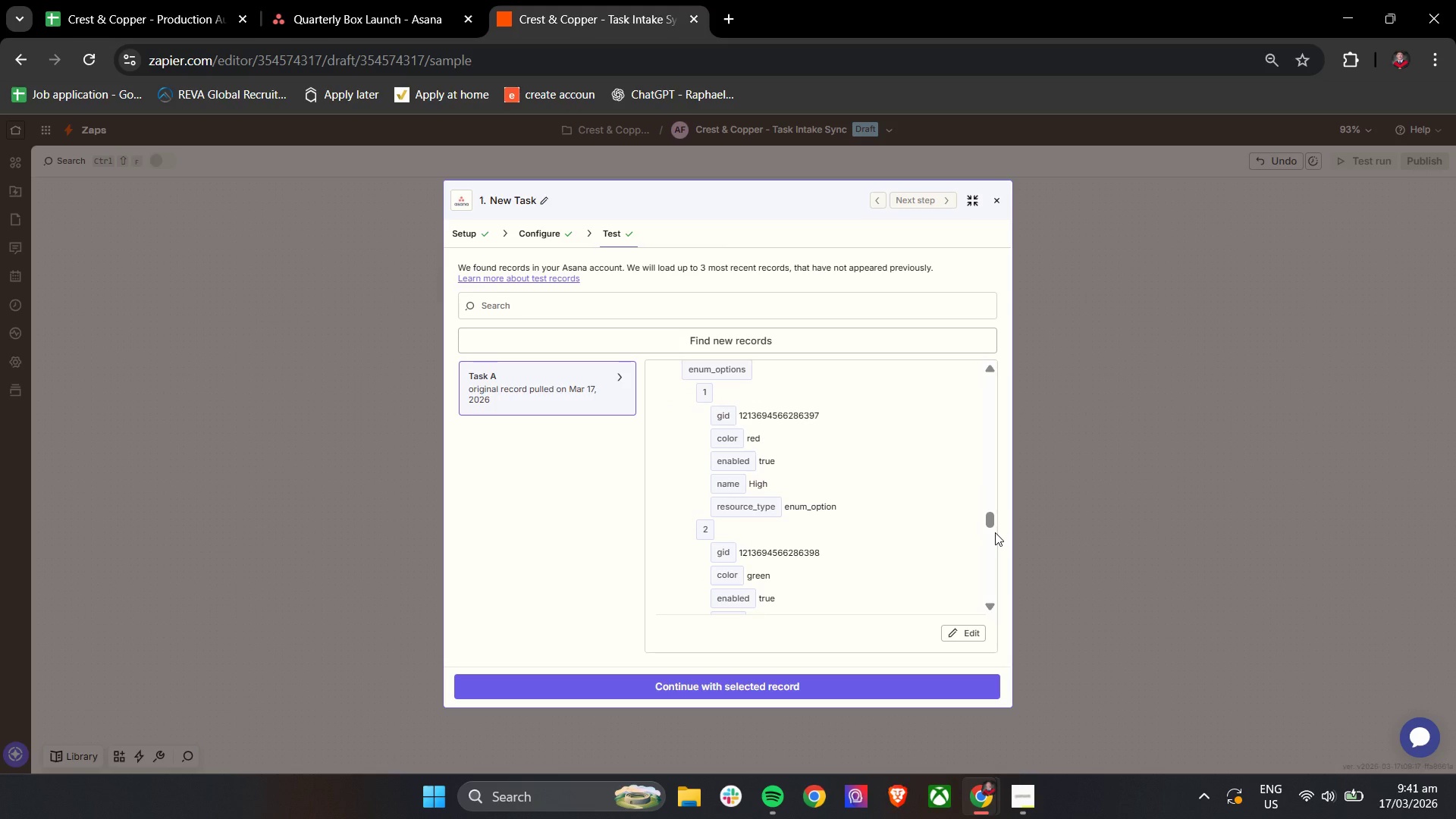 
left_click_drag(start_coordinate=[991, 518], to_coordinate=[992, 535])
 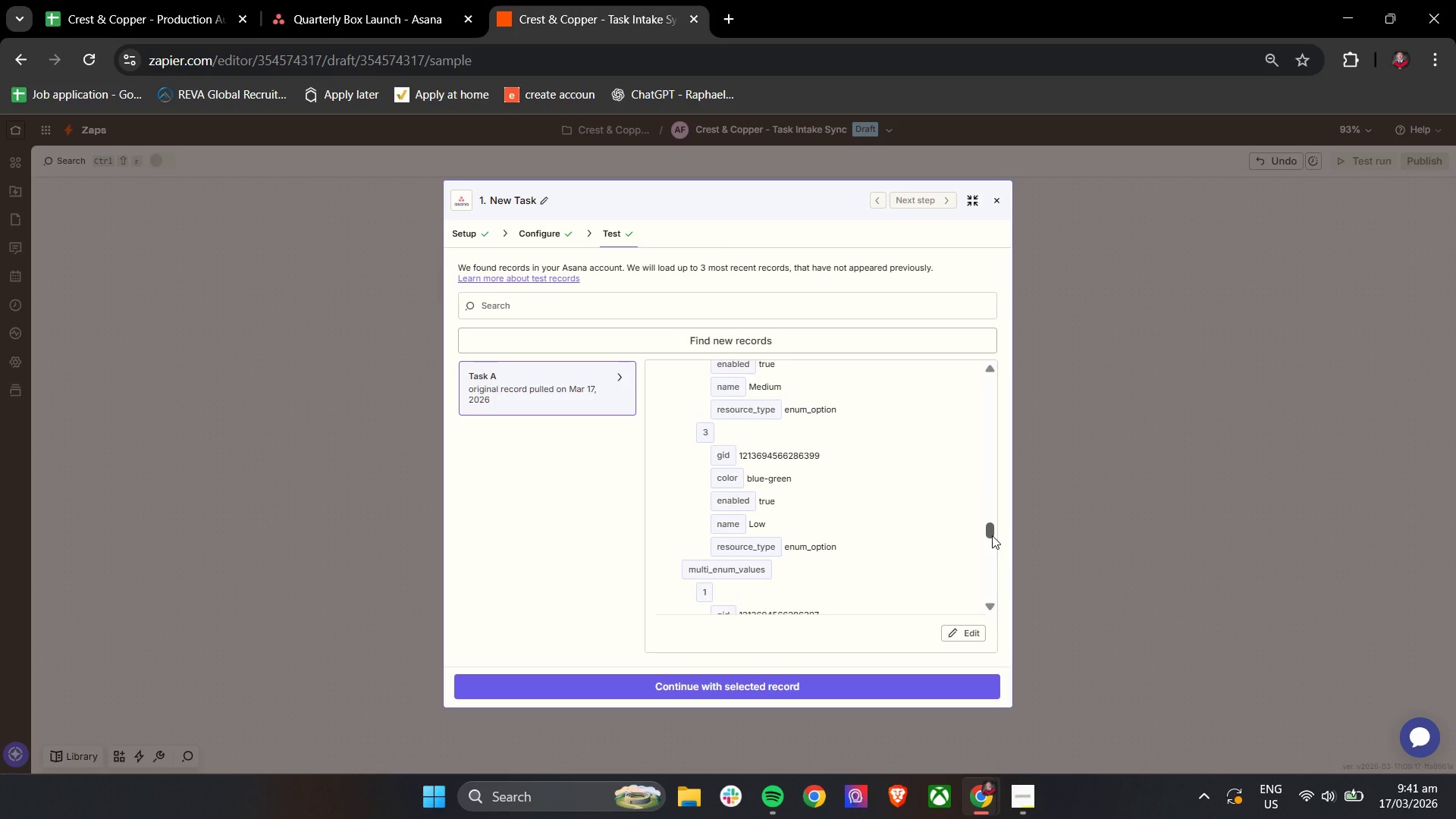 
wait(8.06)
 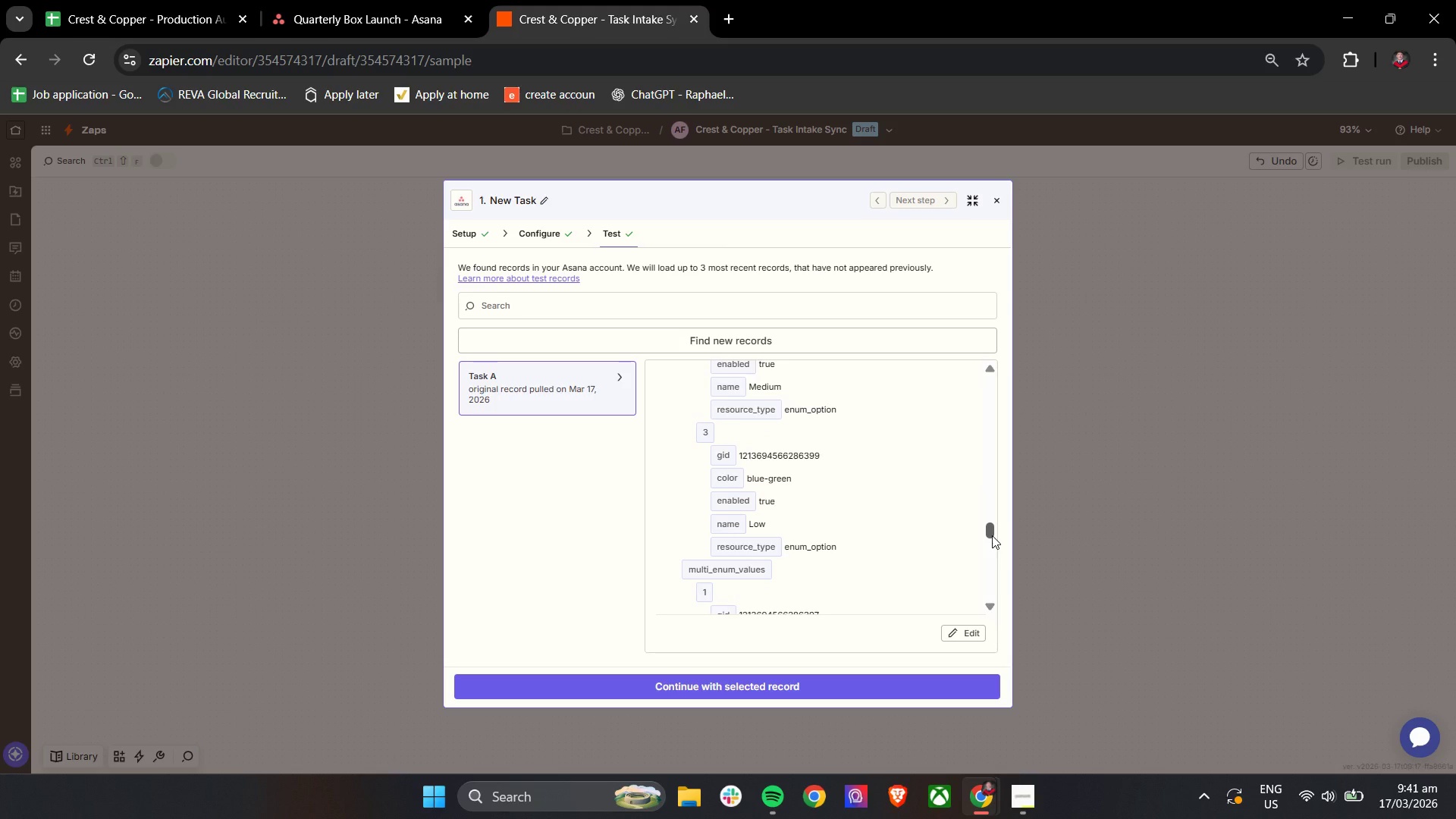 
left_click_drag(start_coordinate=[990, 531], to_coordinate=[990, 544])
 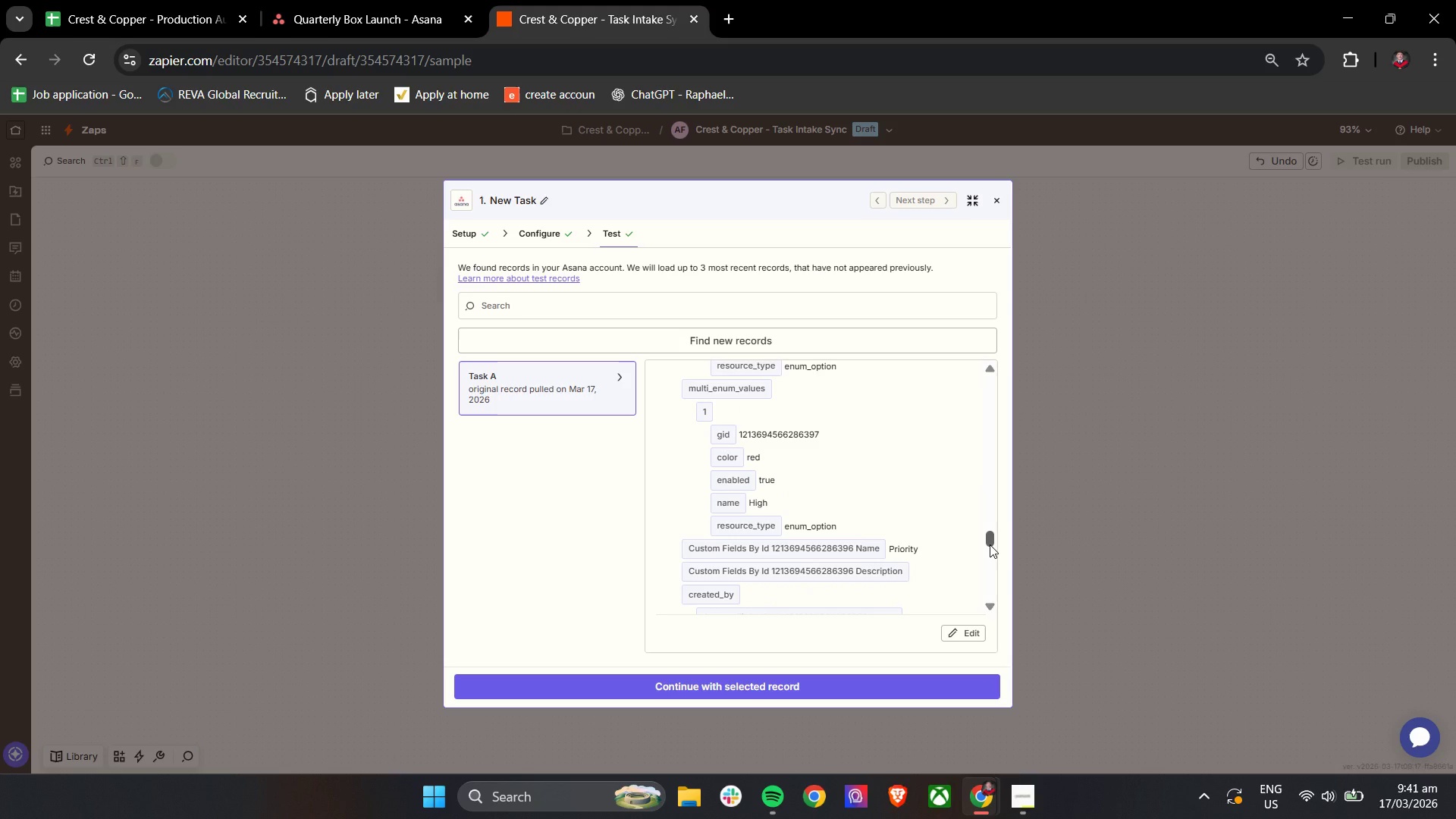 
wait(8.41)
 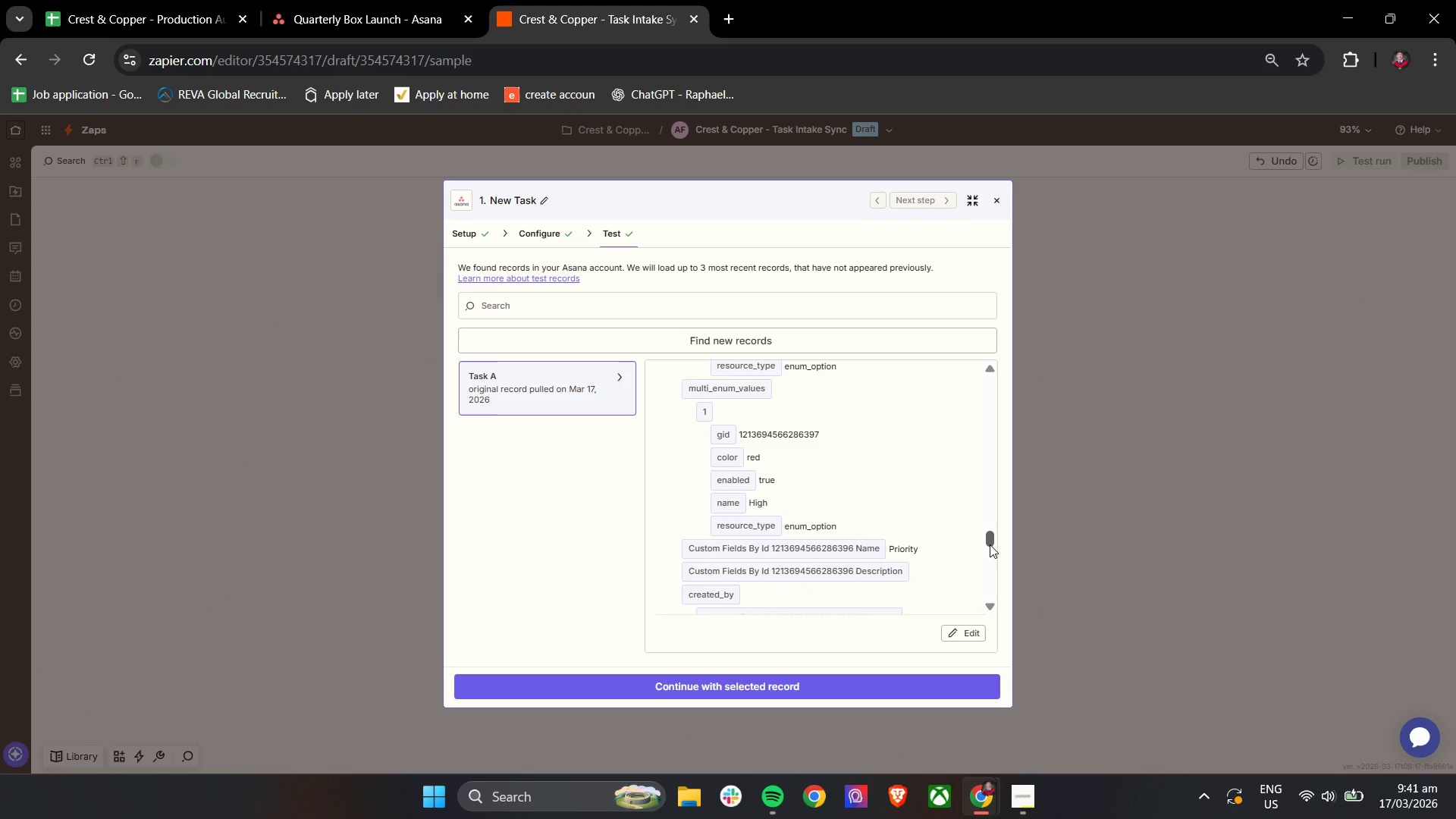 
left_click_drag(start_coordinate=[989, 538], to_coordinate=[994, 555])
 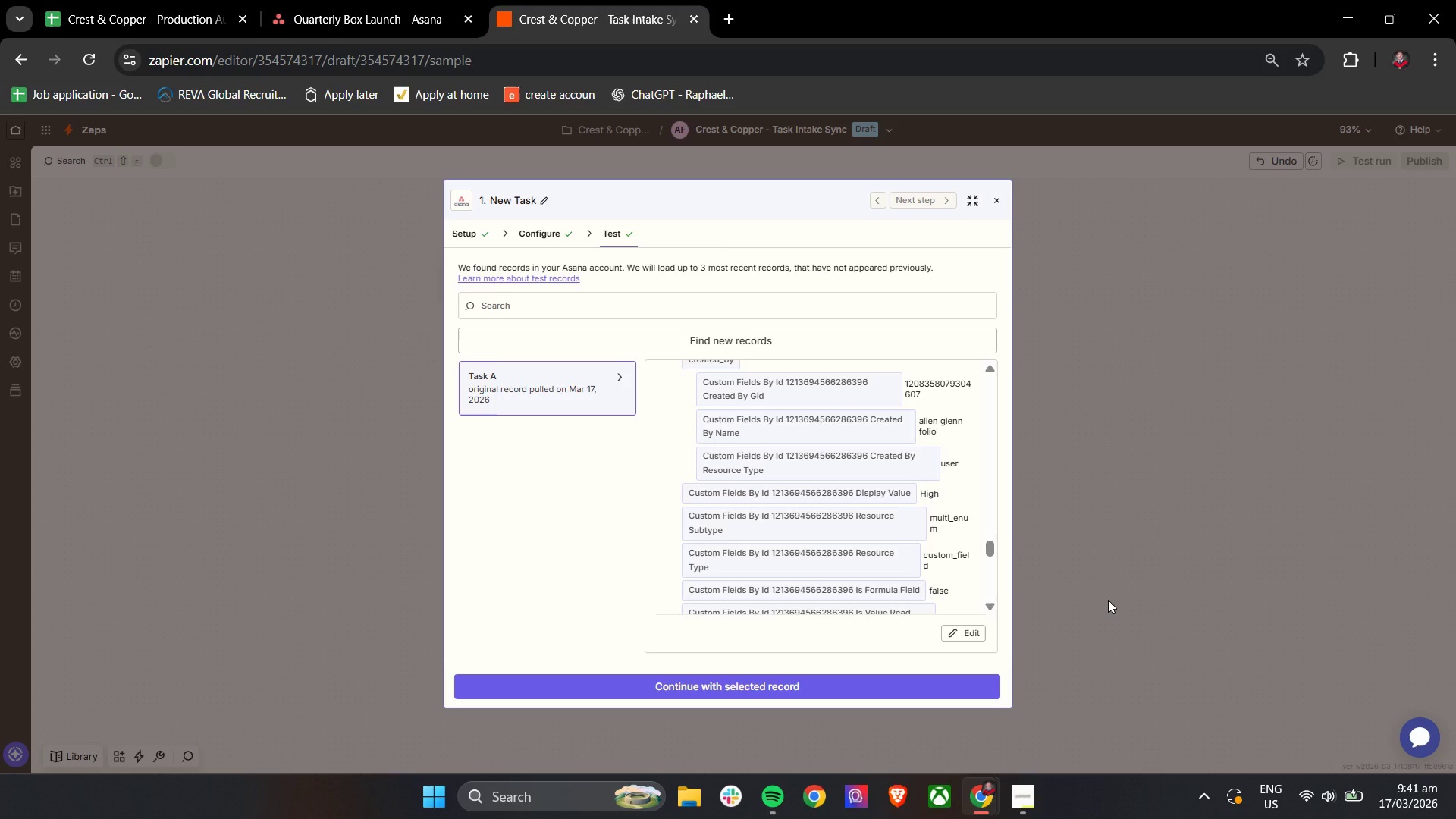 
wait(8.73)
 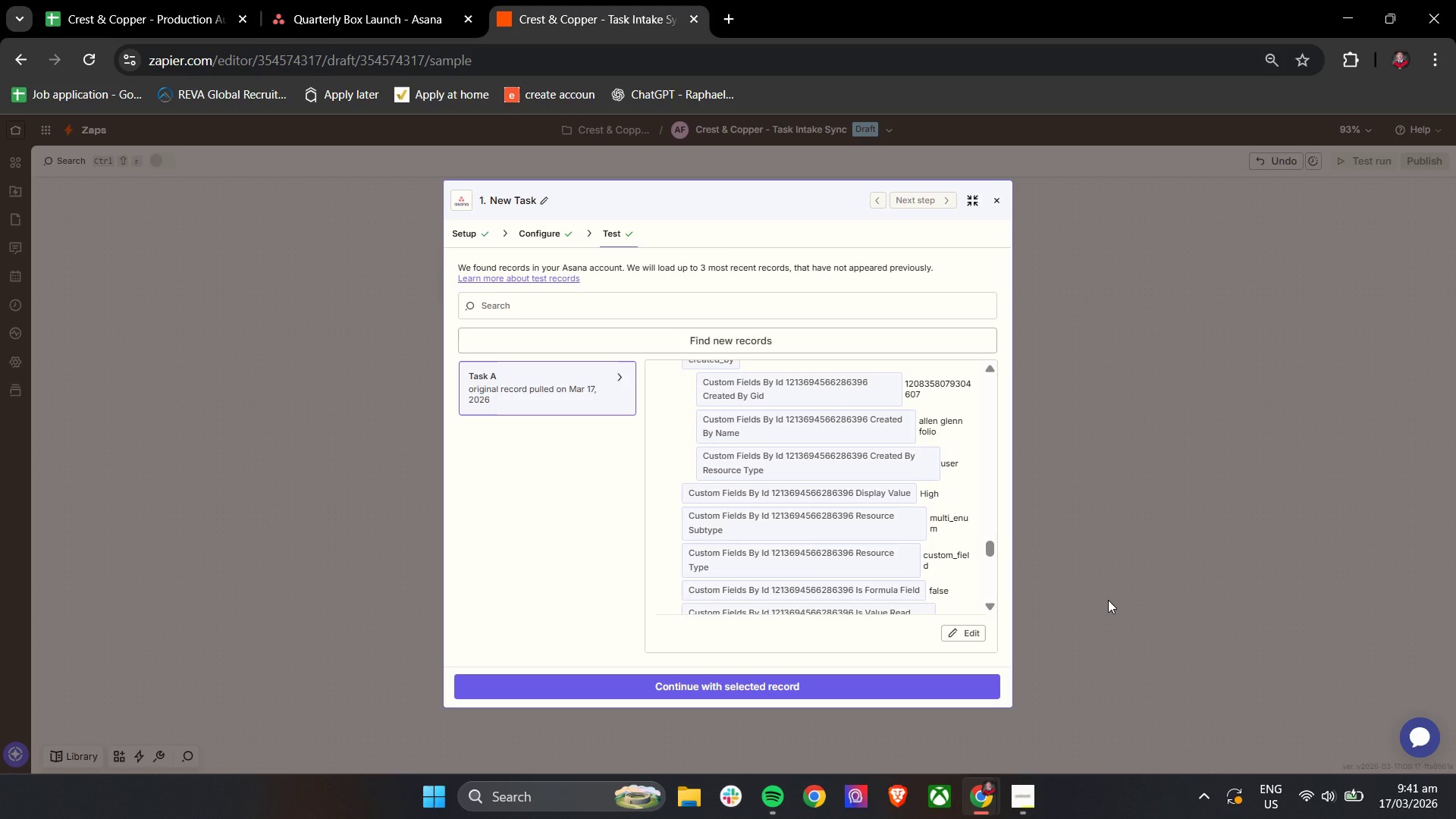 
left_click_drag(start_coordinate=[993, 552], to_coordinate=[1000, 566])
 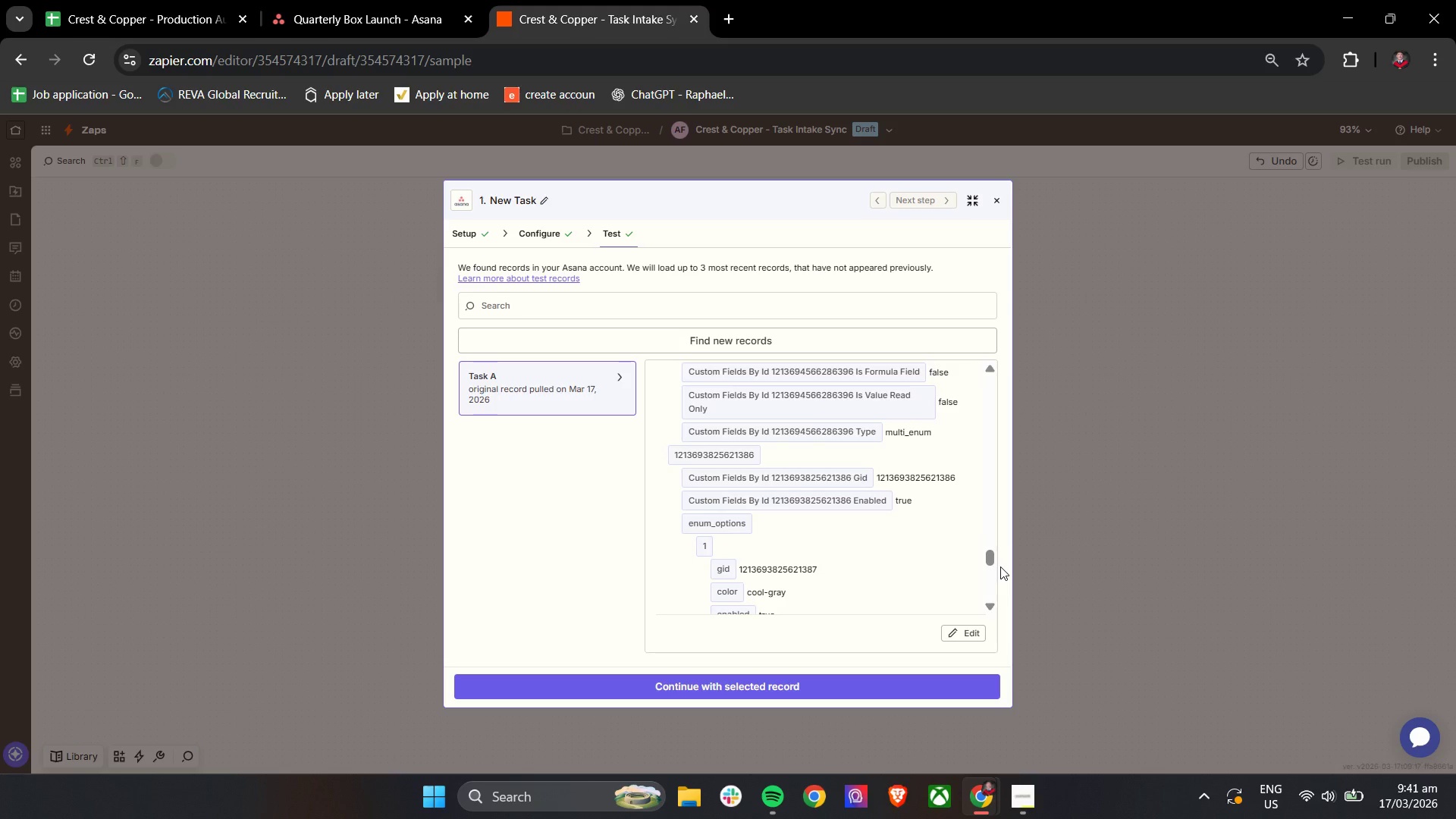 
wait(7.44)
 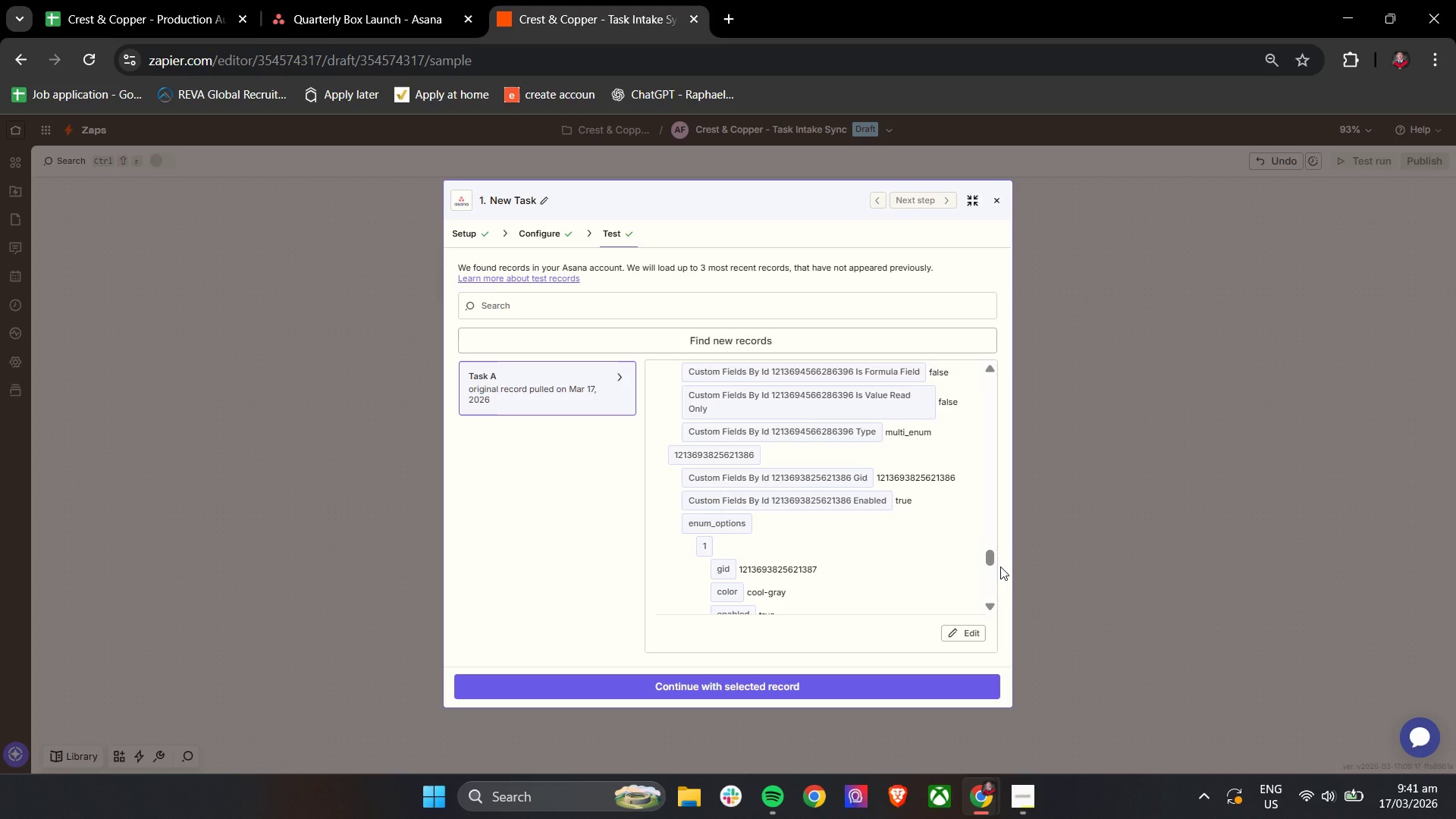 
left_click_drag(start_coordinate=[991, 562], to_coordinate=[993, 577])
 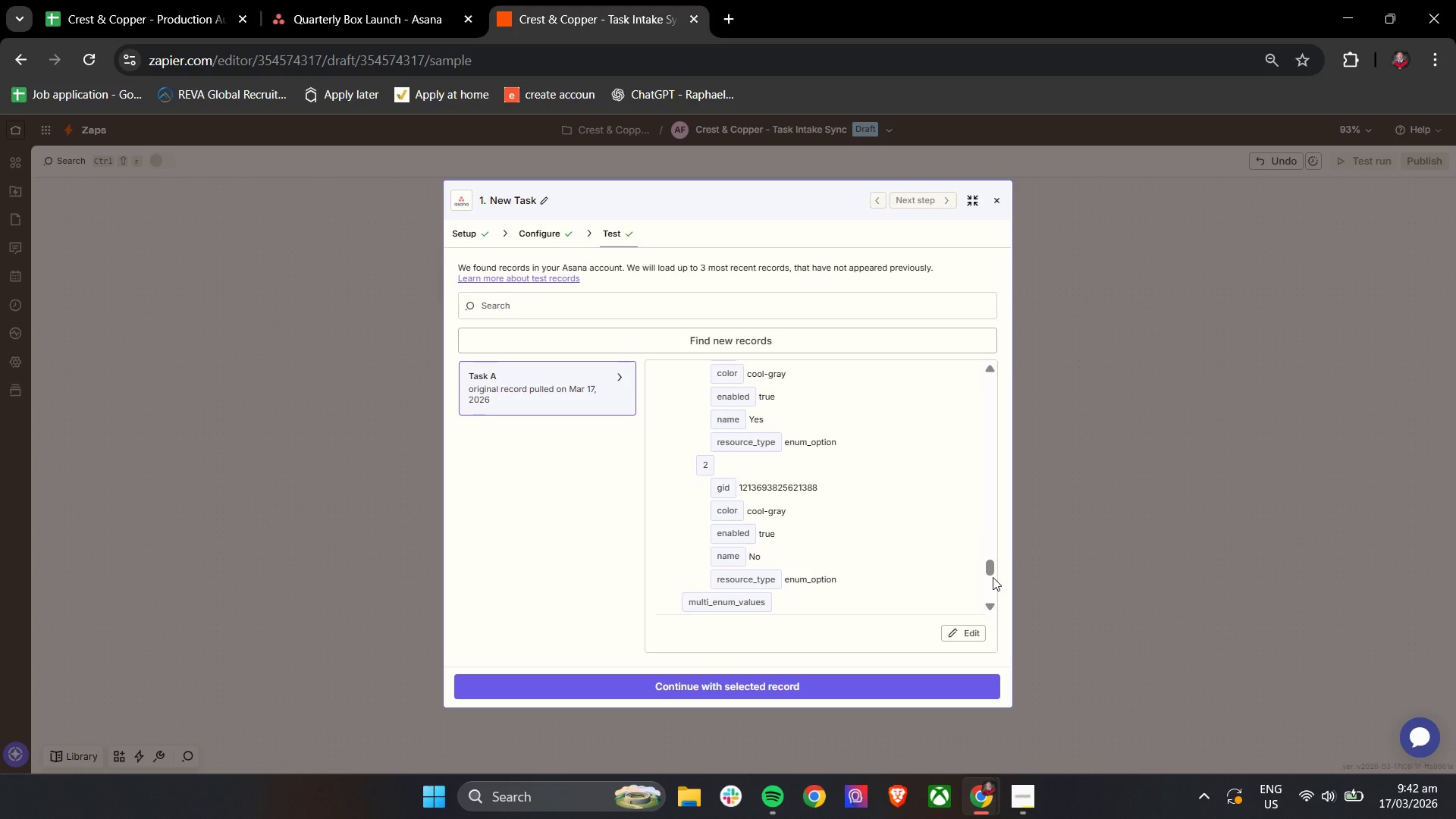 
wait(7.59)
 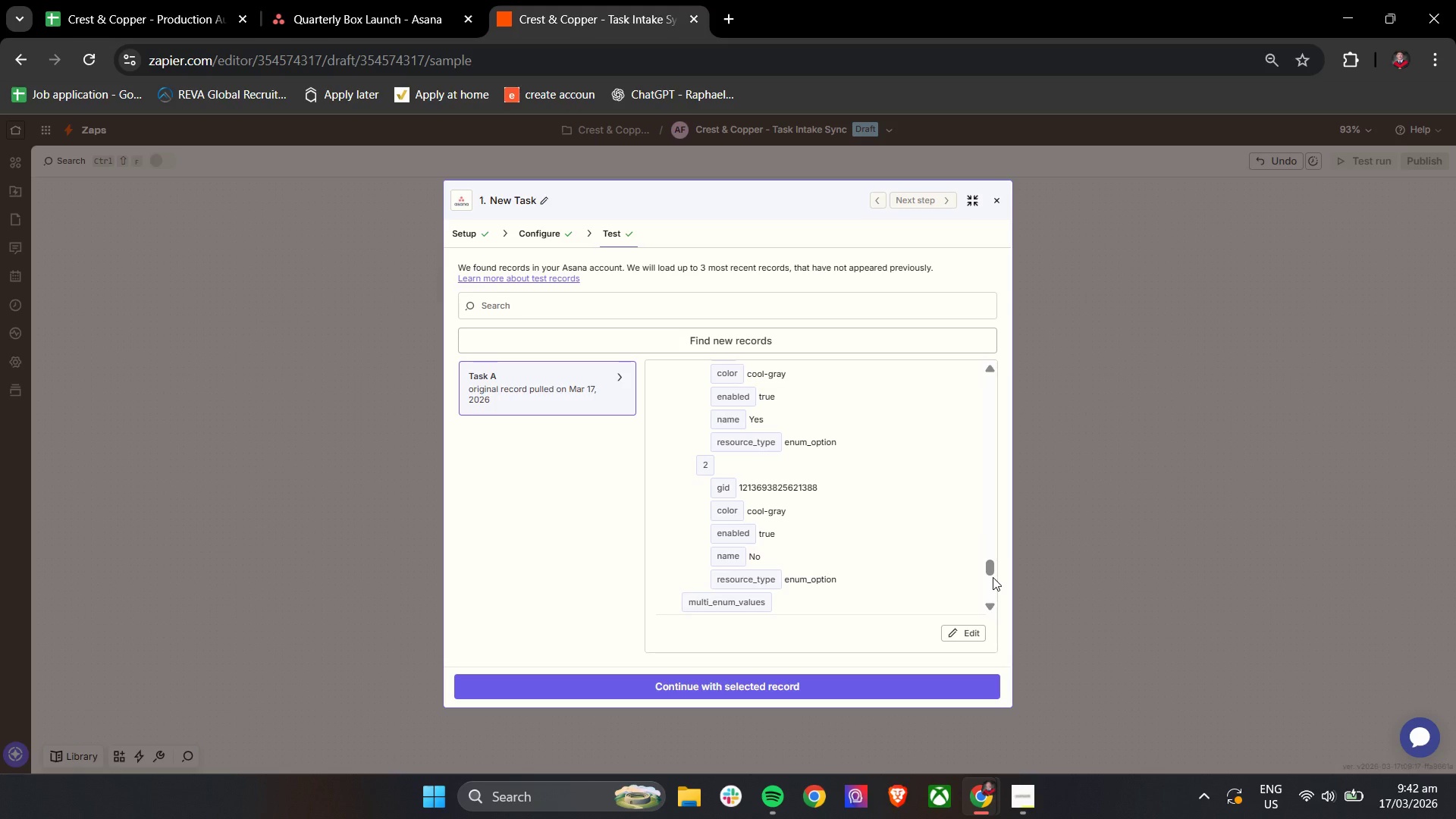 
left_click_drag(start_coordinate=[990, 570], to_coordinate=[988, 586])
 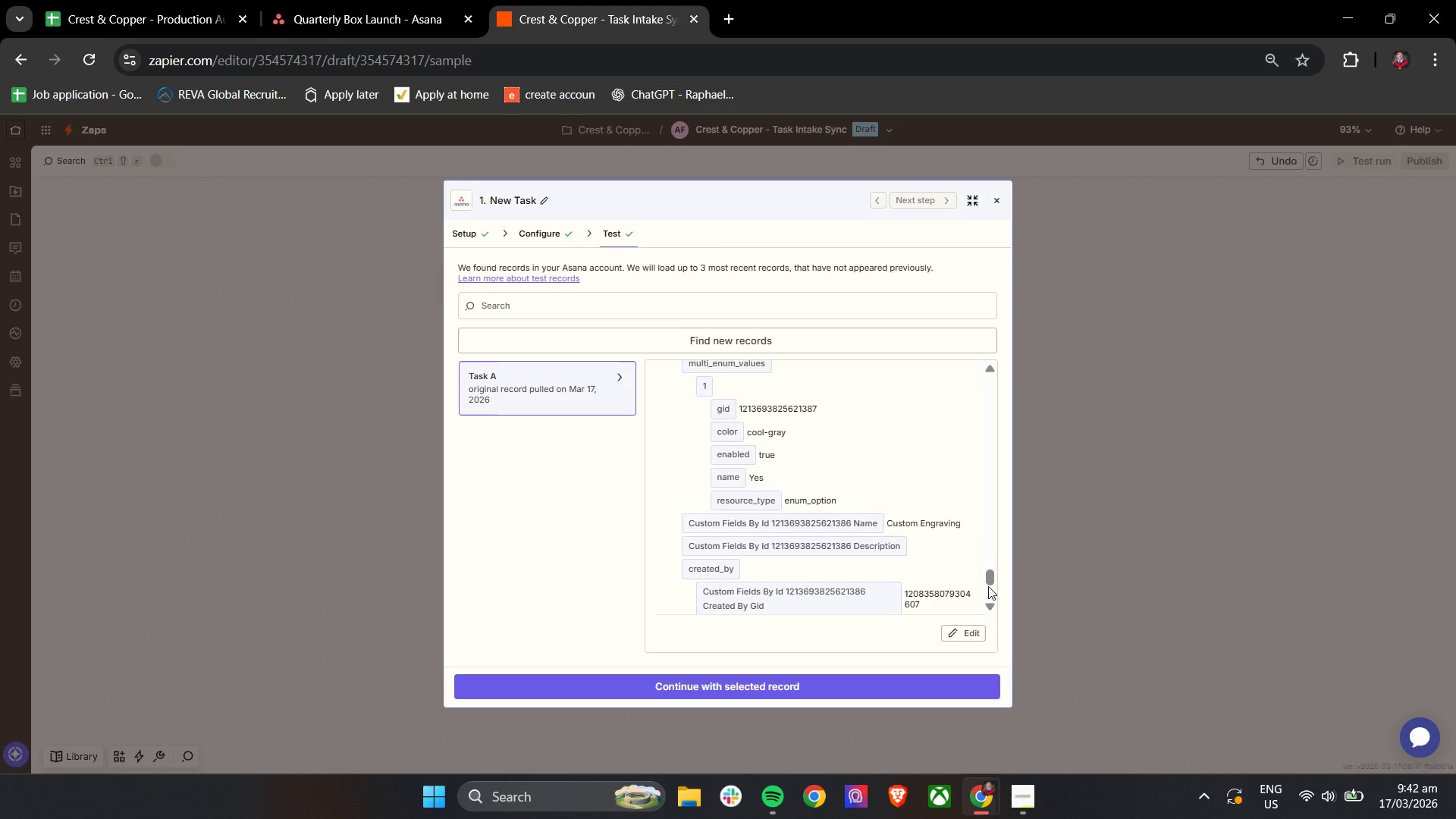 
wait(36.19)
 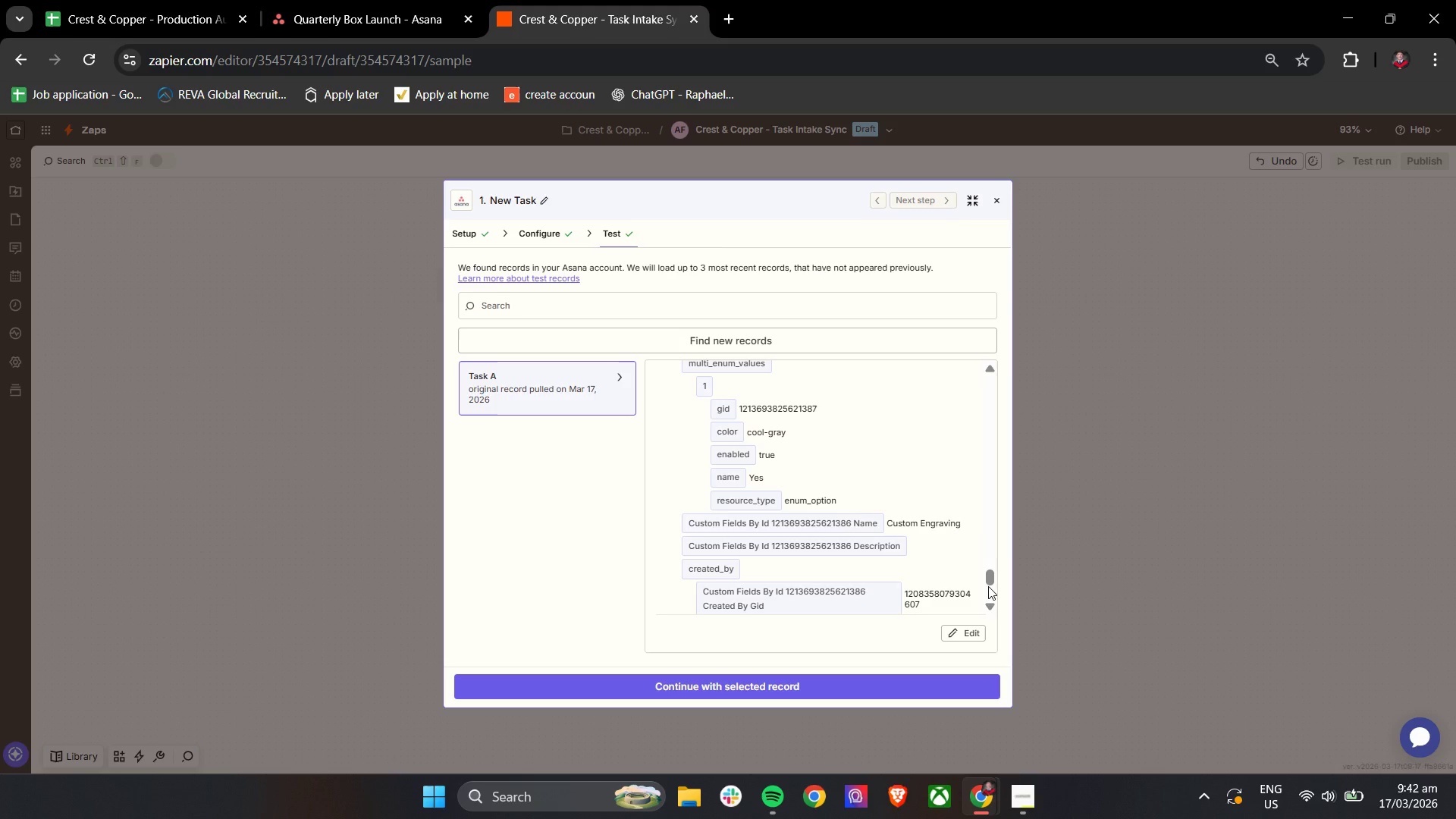 
left_click([811, 688])
 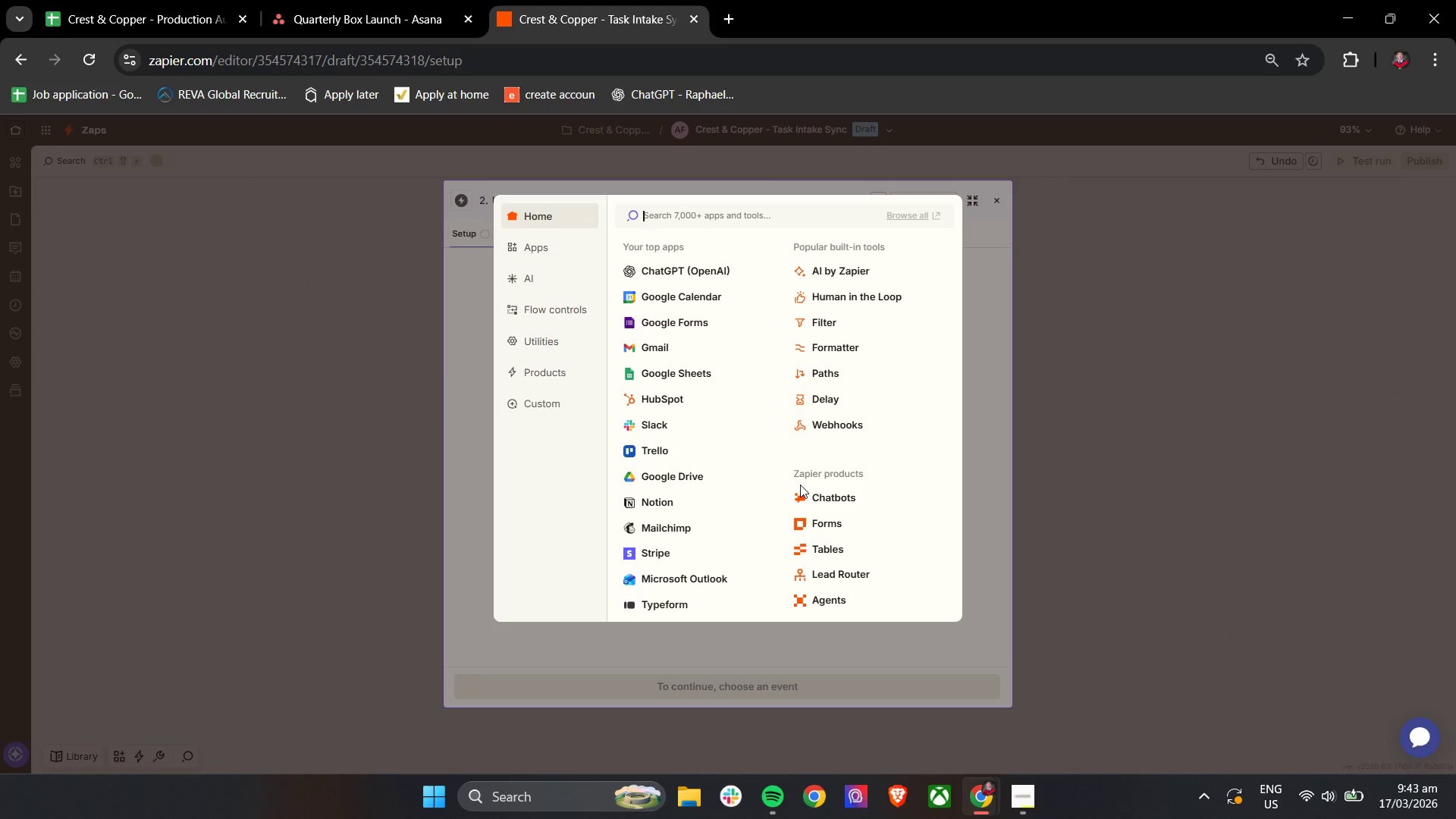 
wait(64.95)
 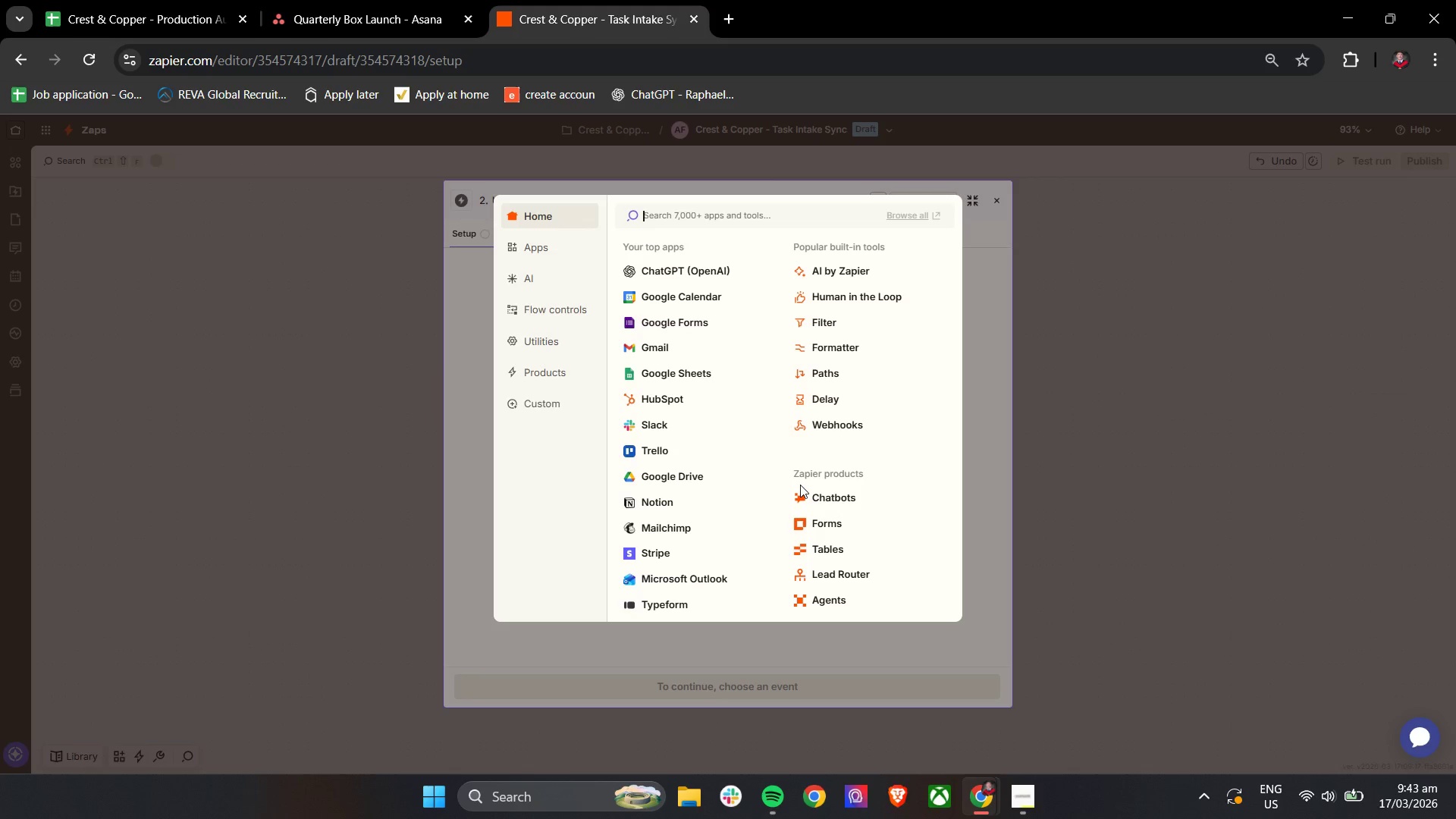 
left_click([836, 322])
 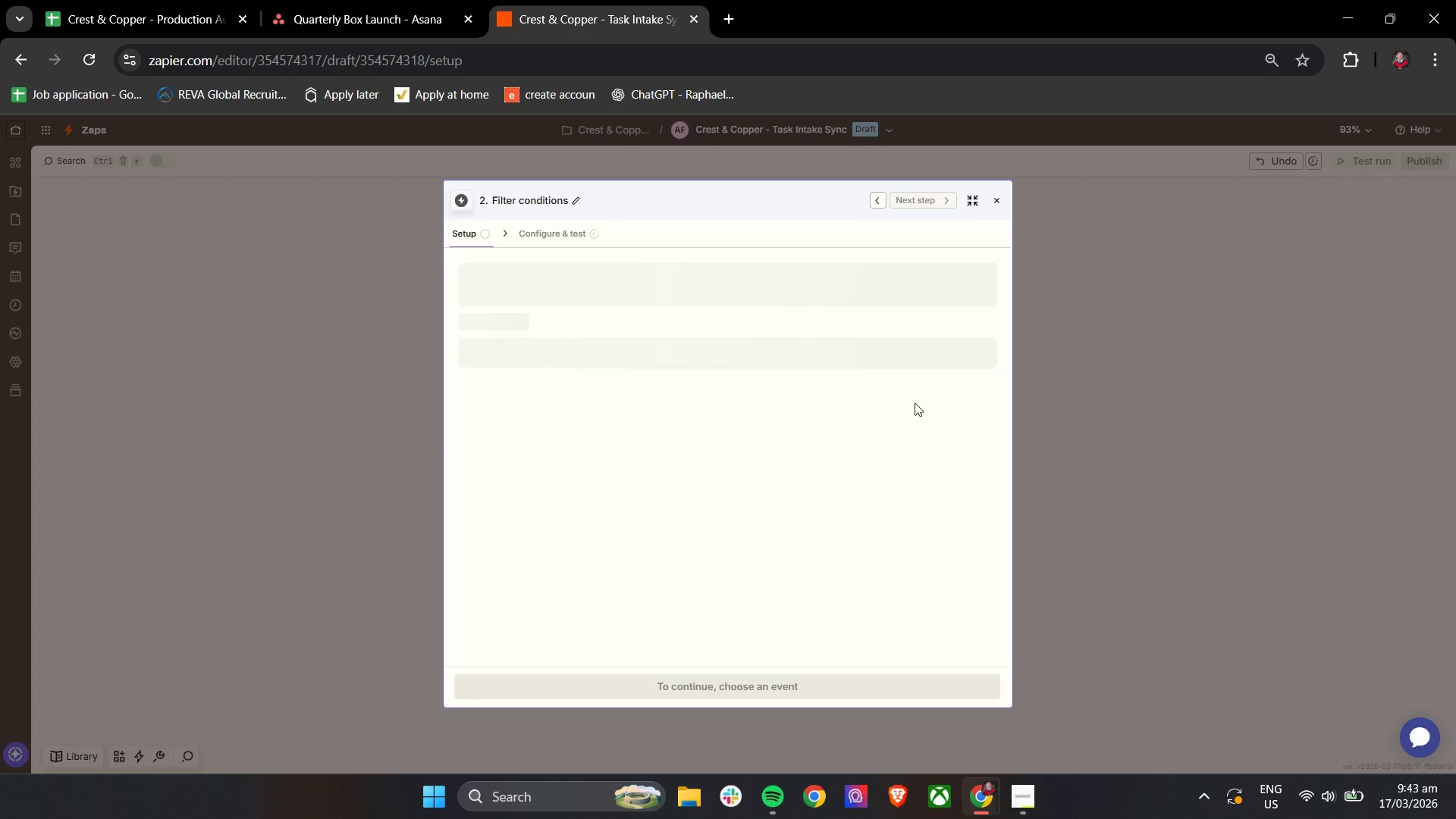 
hold_key(key=ControlLeft, duration=1.5)
scroll: coordinate [981, 418], scroll_direction: up, amount: 1.0
 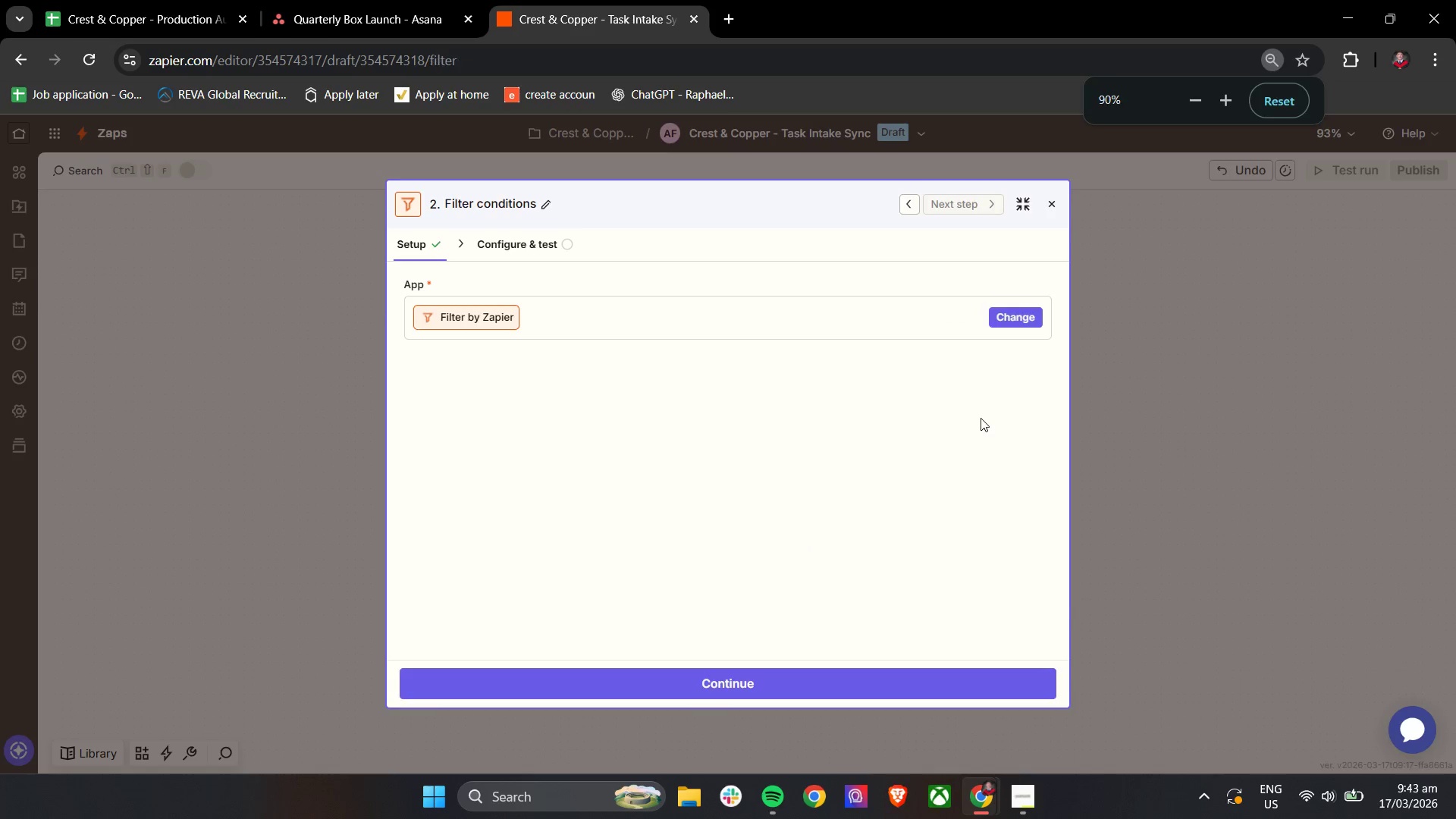 
hold_key(key=ControlLeft, duration=0.78)
 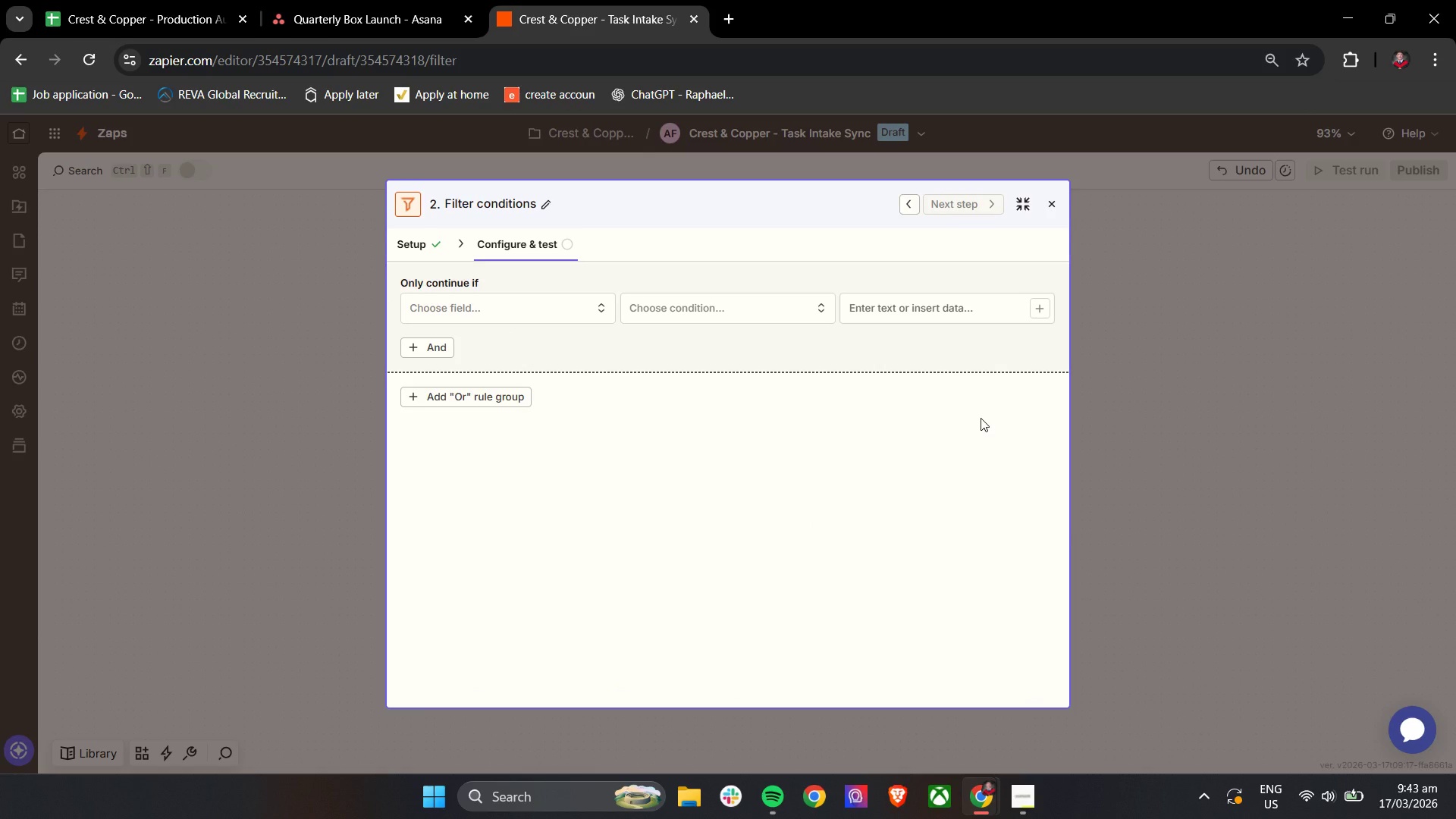 
wait(6.38)
 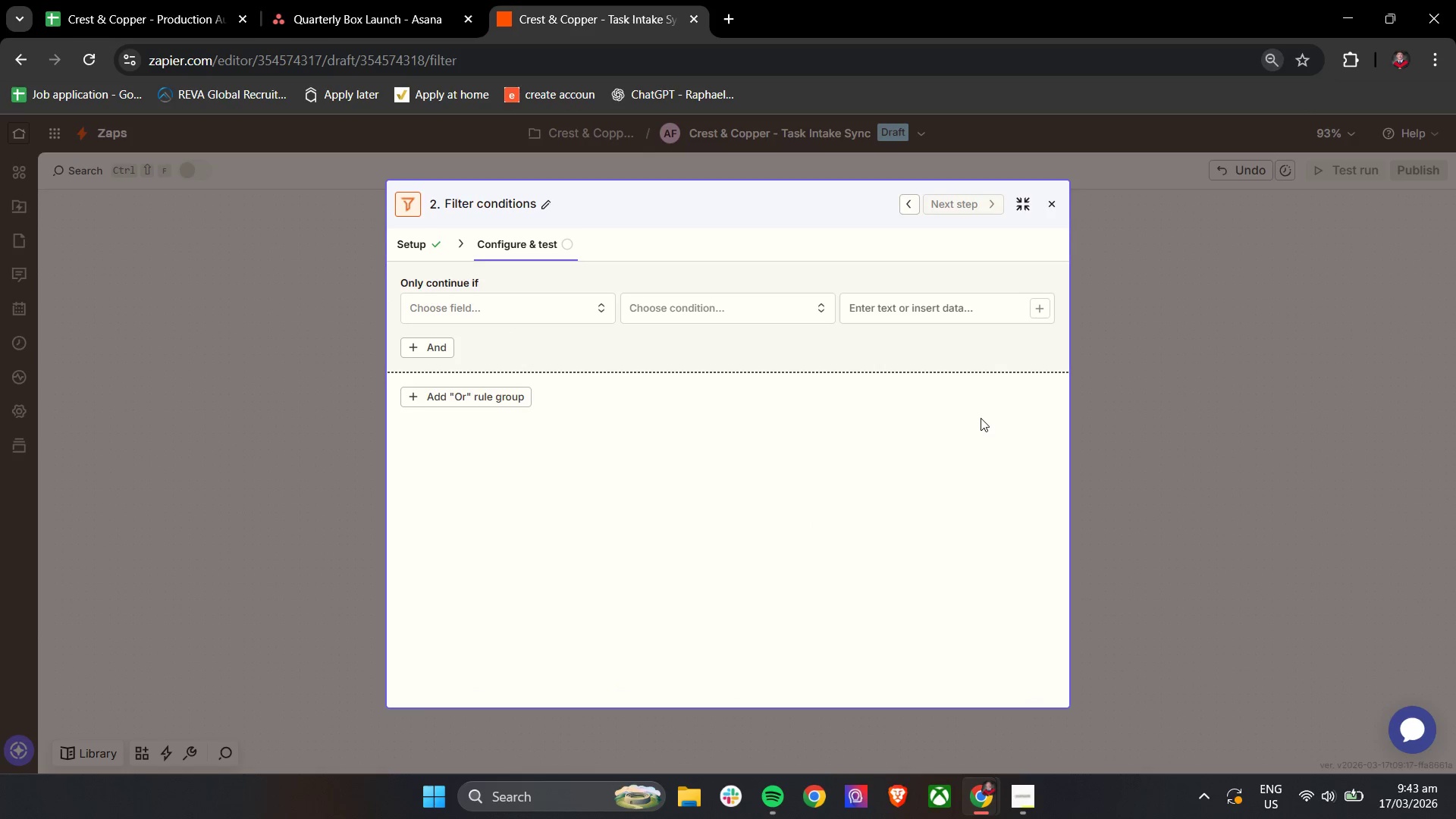 
left_click([510, 316])
 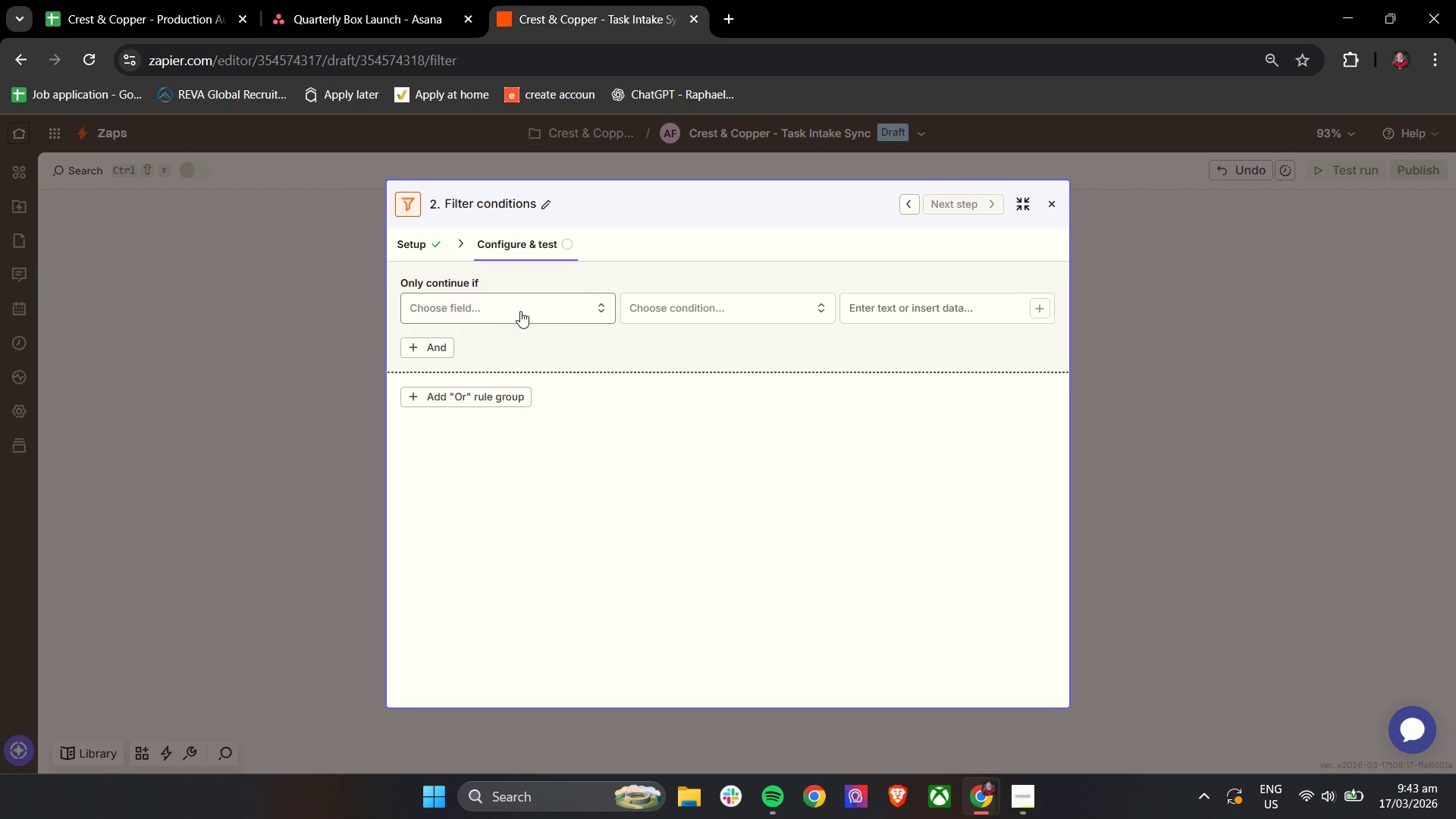 
left_click([521, 309])
 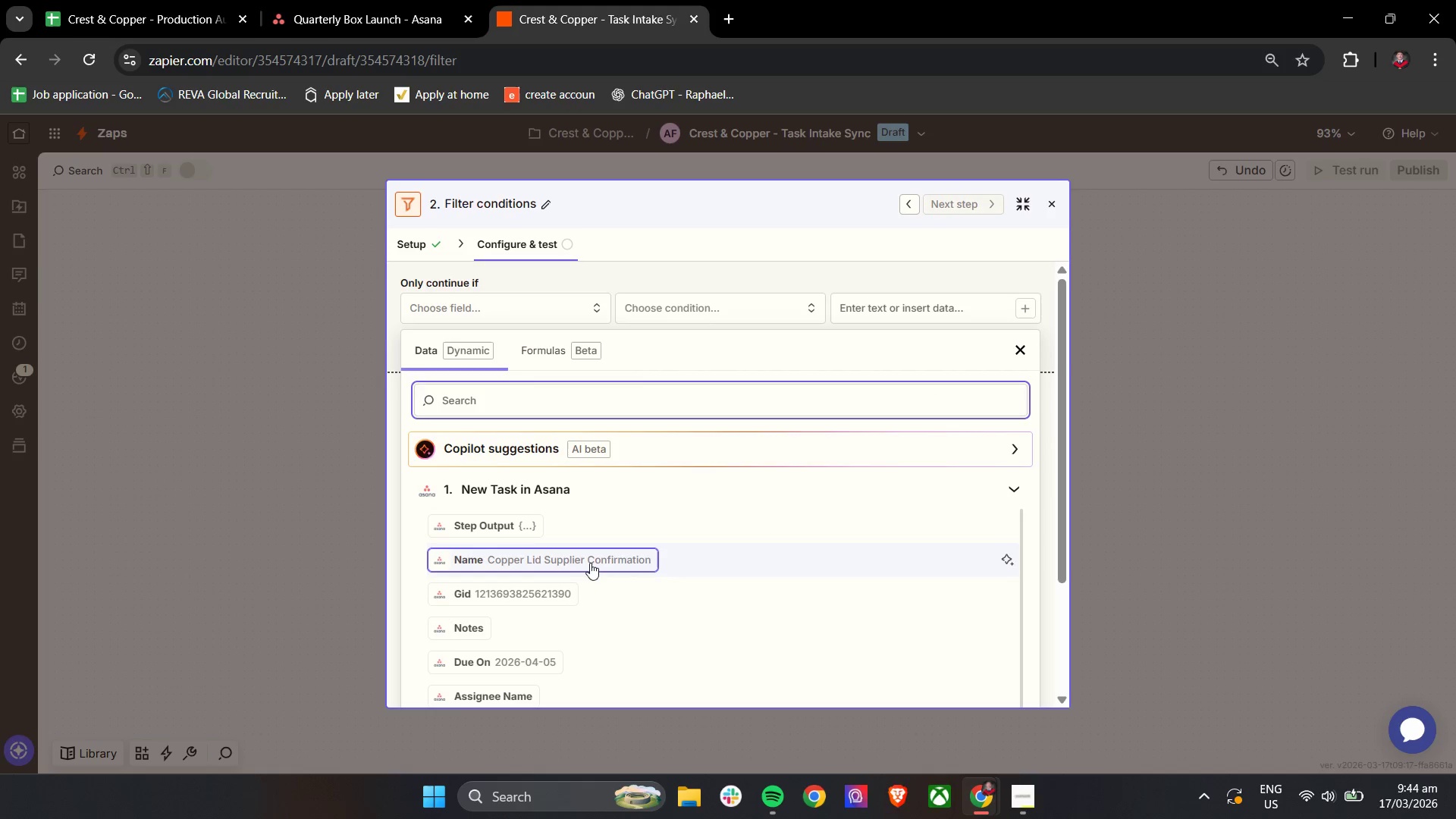 
left_click([610, 566])
 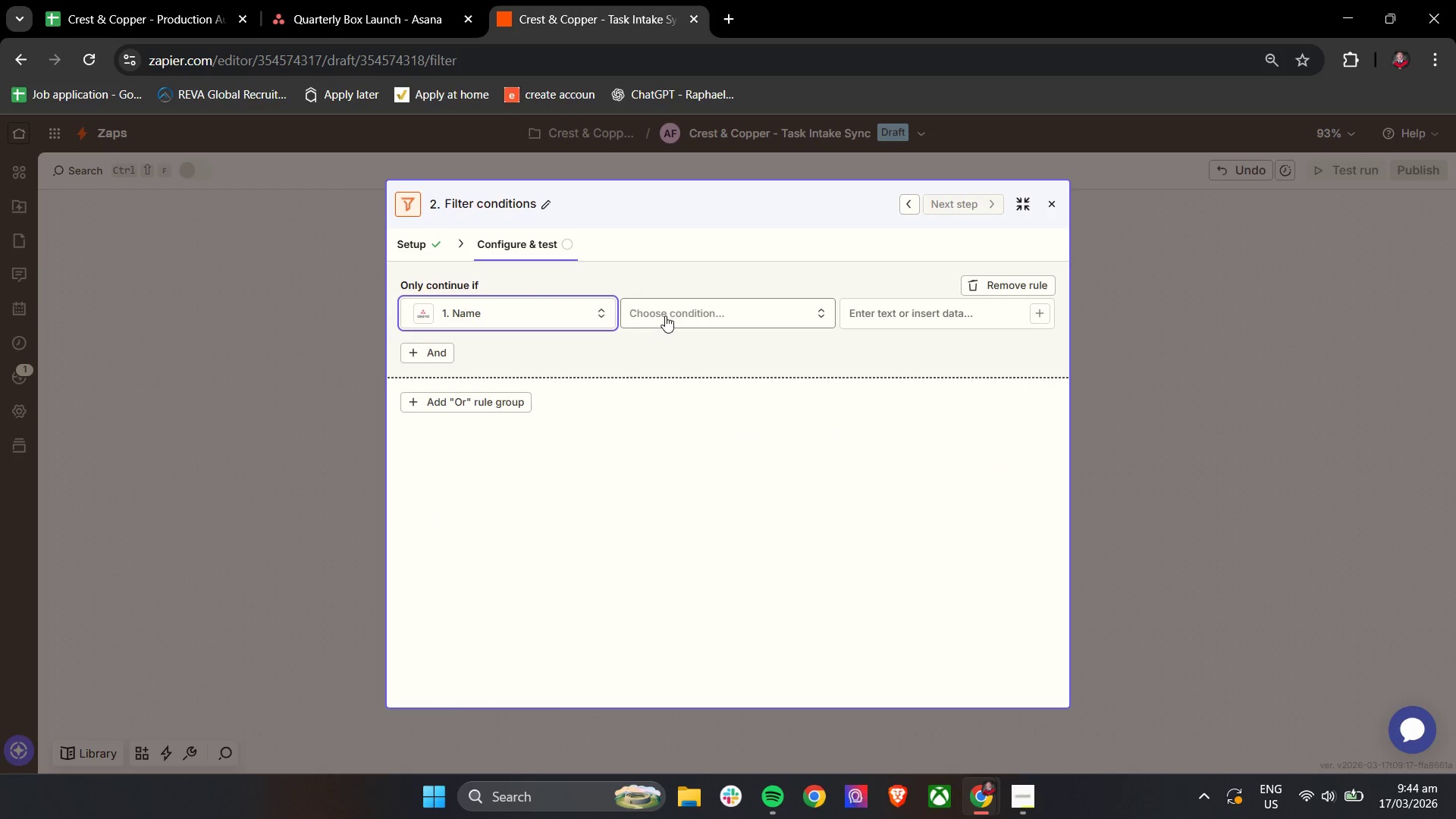 
left_click([669, 312])
 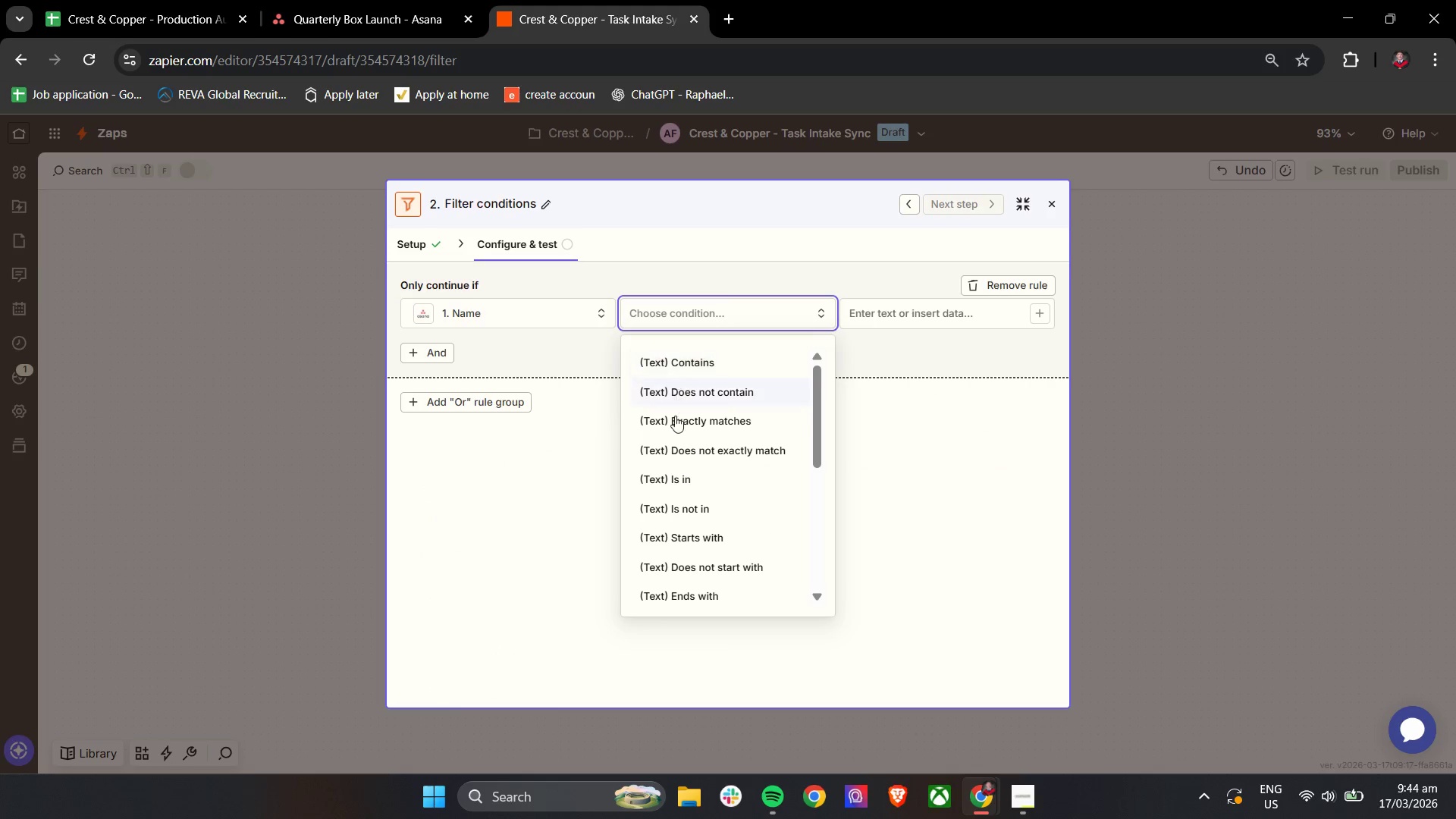 
scroll: coordinate [701, 479], scroll_direction: down, amount: 5.0
 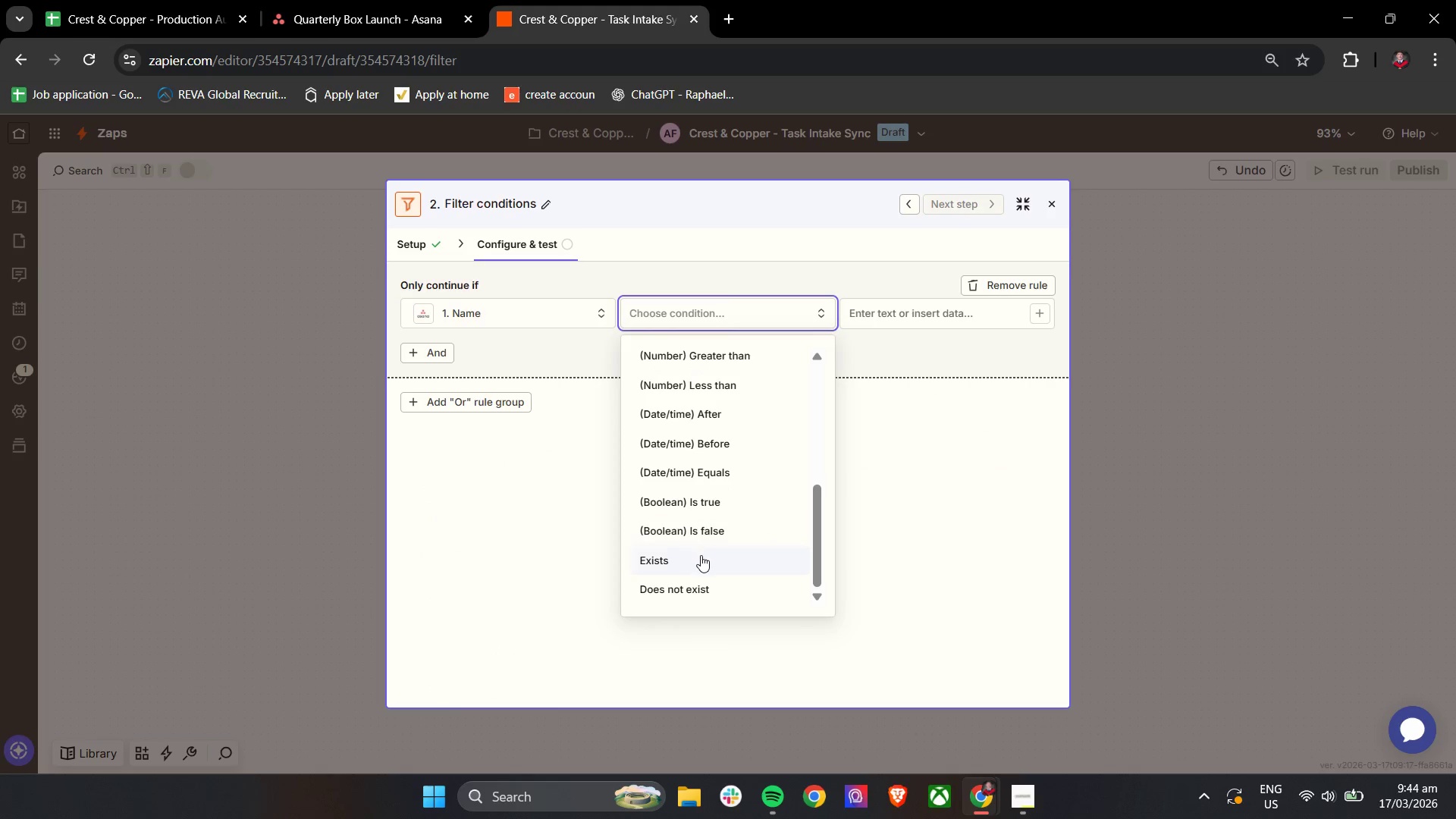 
left_click([701, 558])
 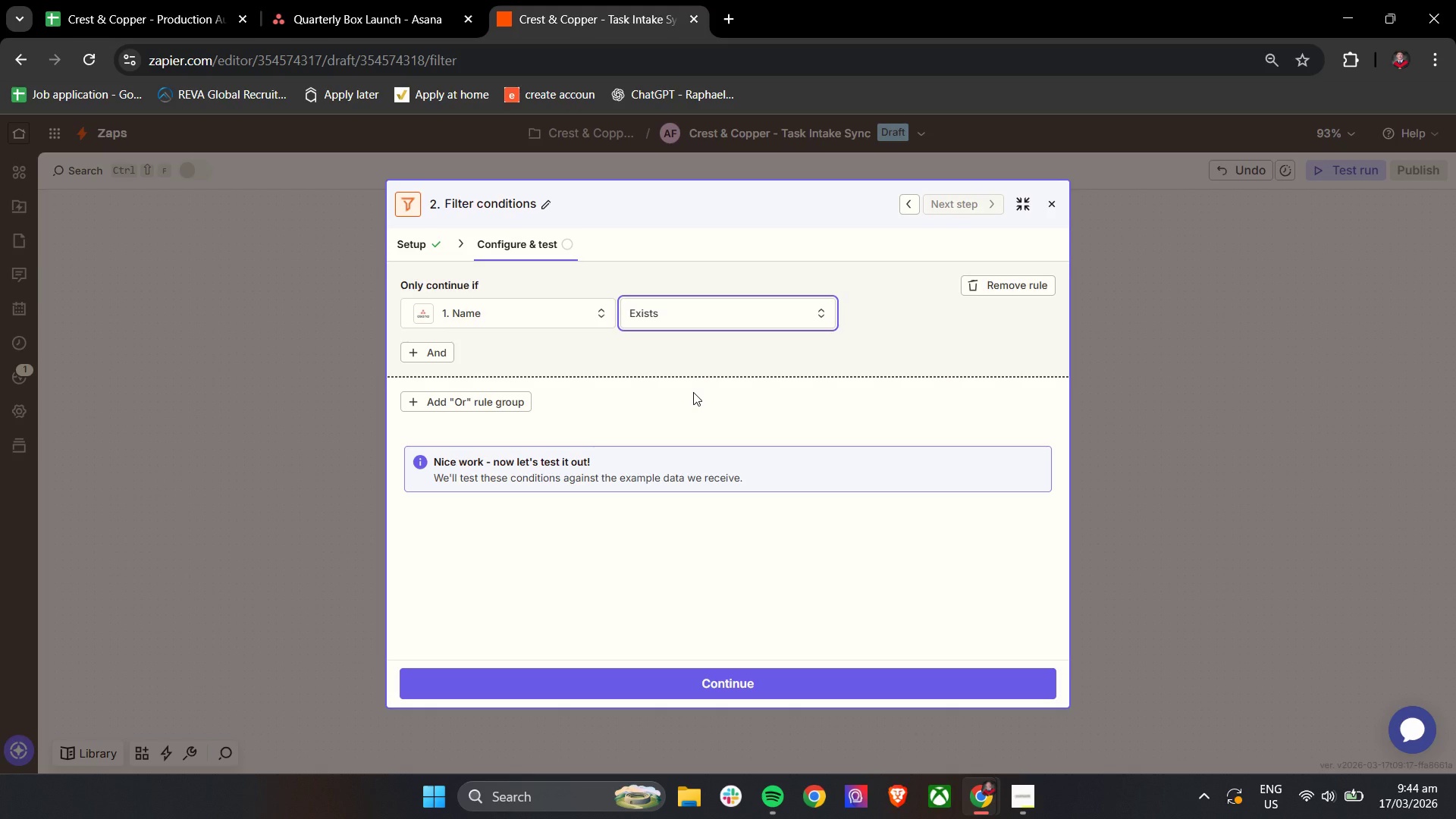 
wait(27.77)
 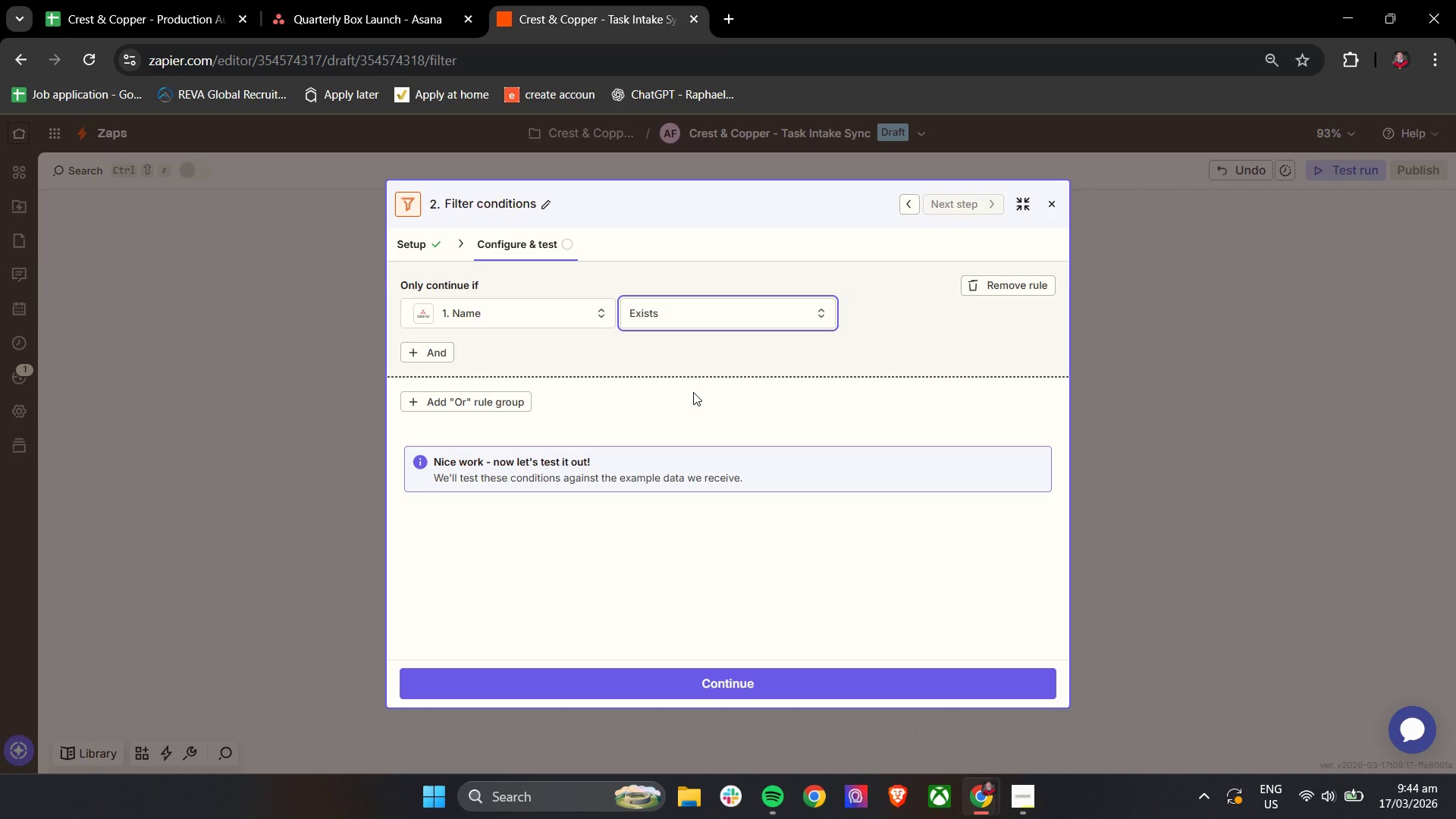 
scroll: coordinate [693, 392], scroll_direction: down, amount: 4.0
 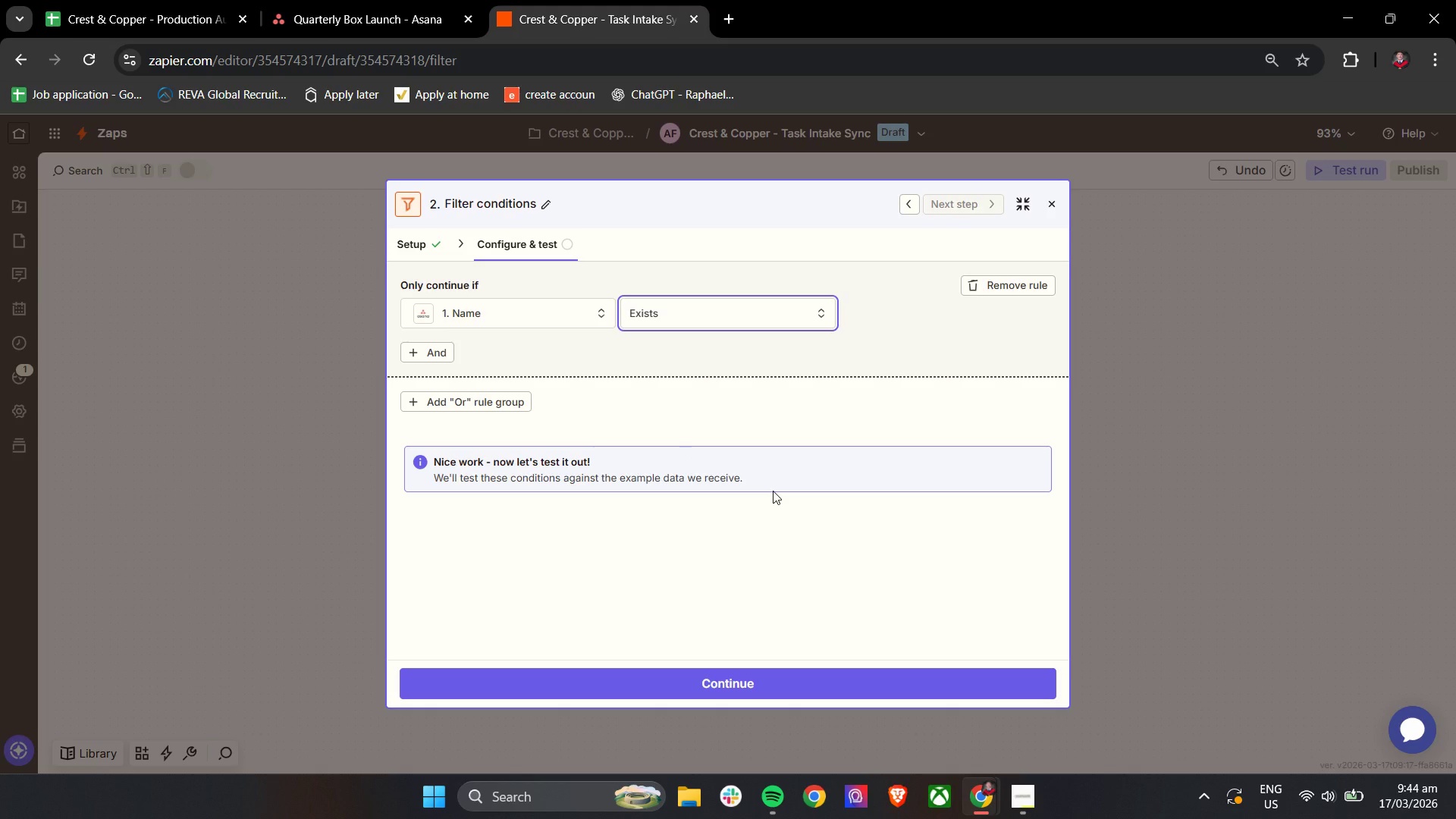 
wait(7.38)
 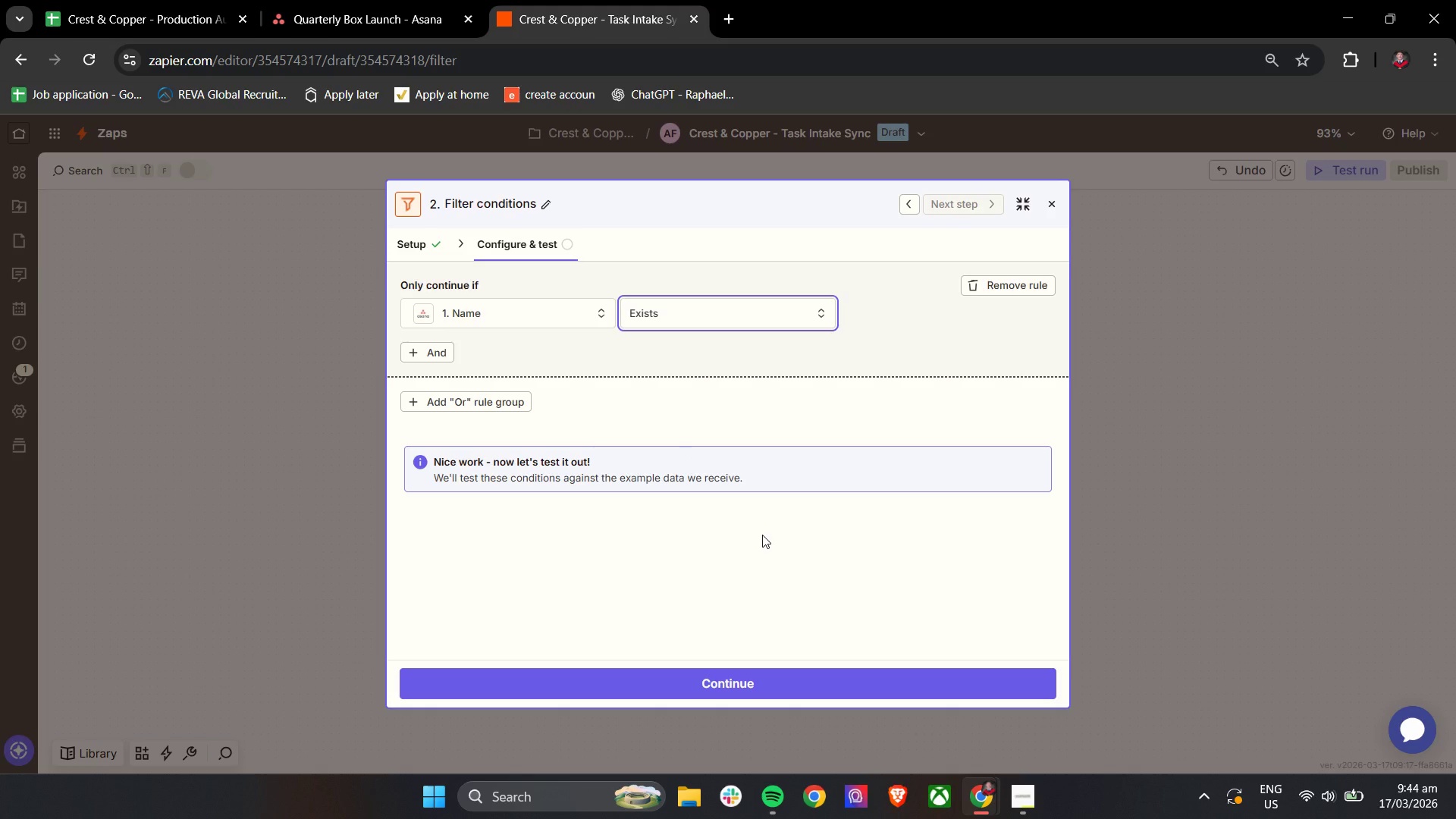 
left_click([665, 676])
 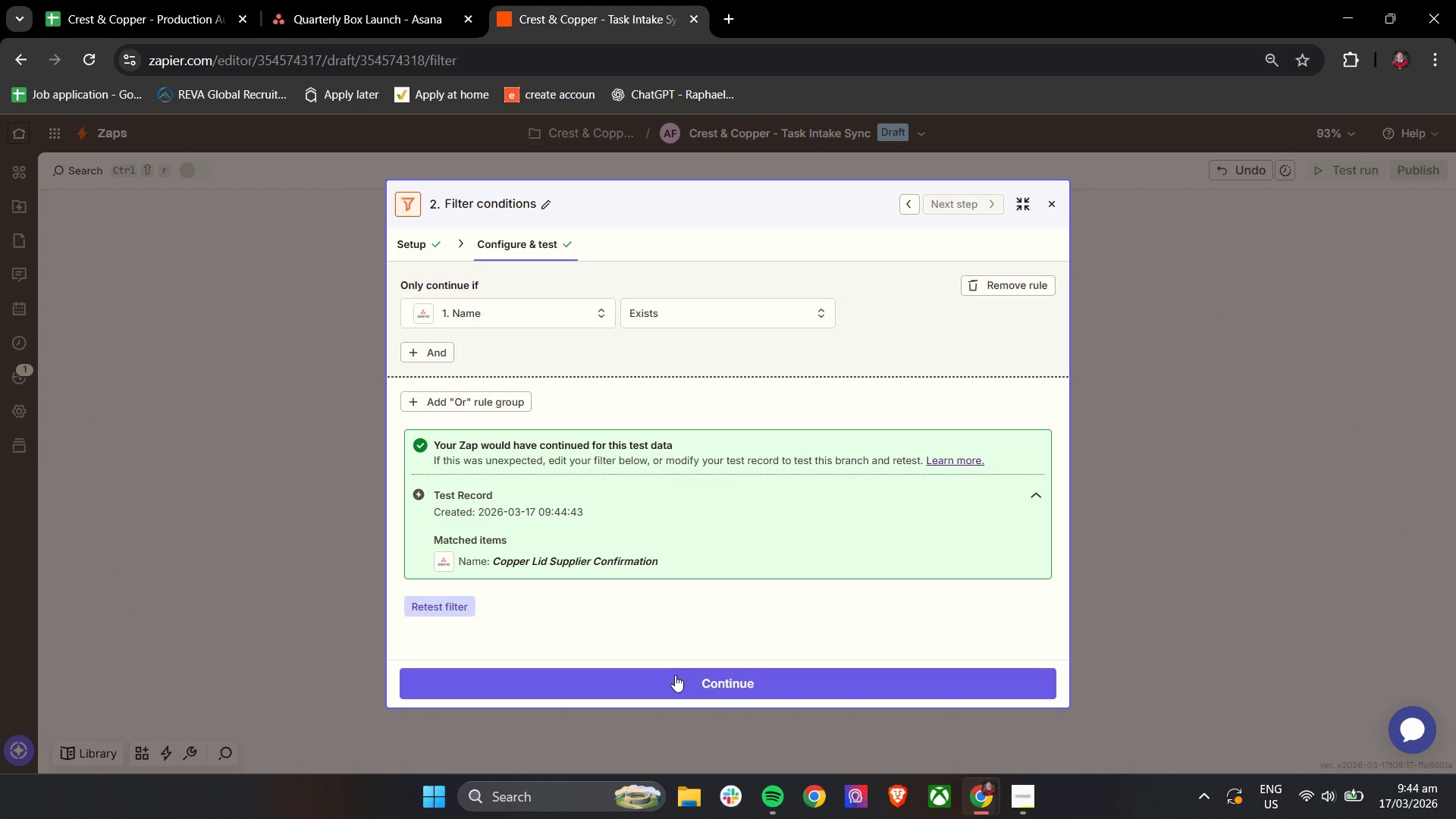 
left_click([675, 675])
 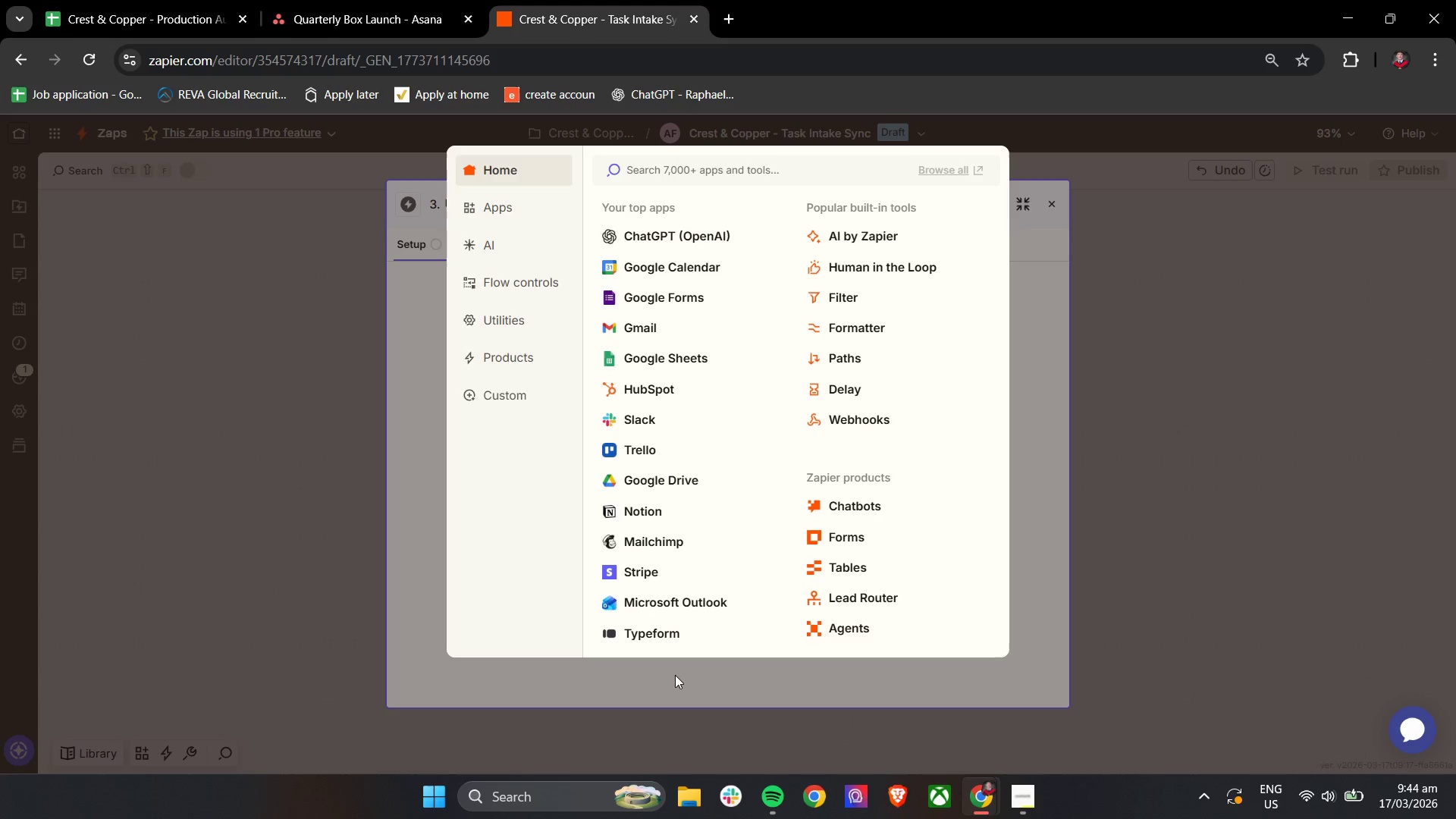 
wait(12.45)
 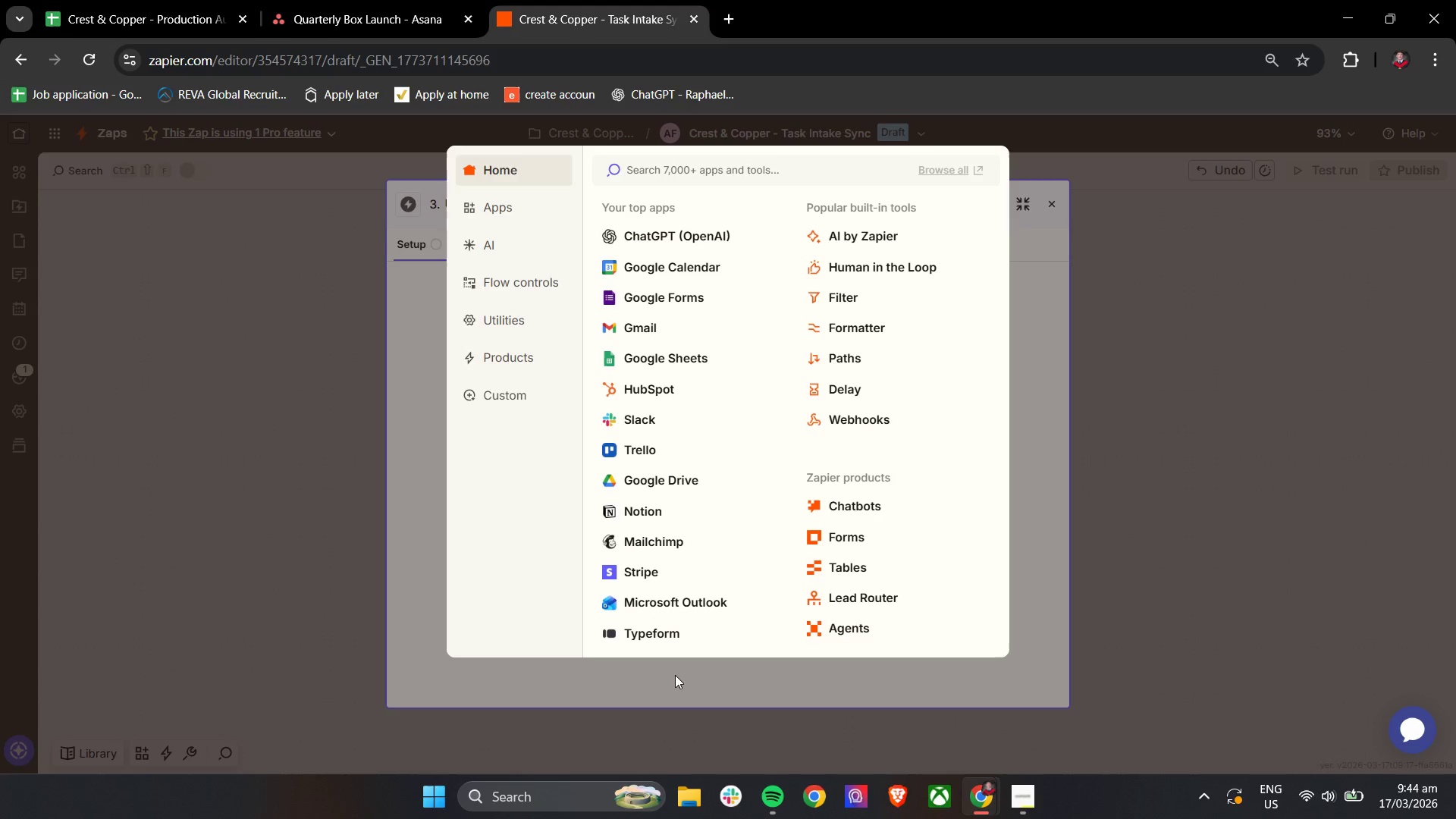 
left_click([848, 298])
 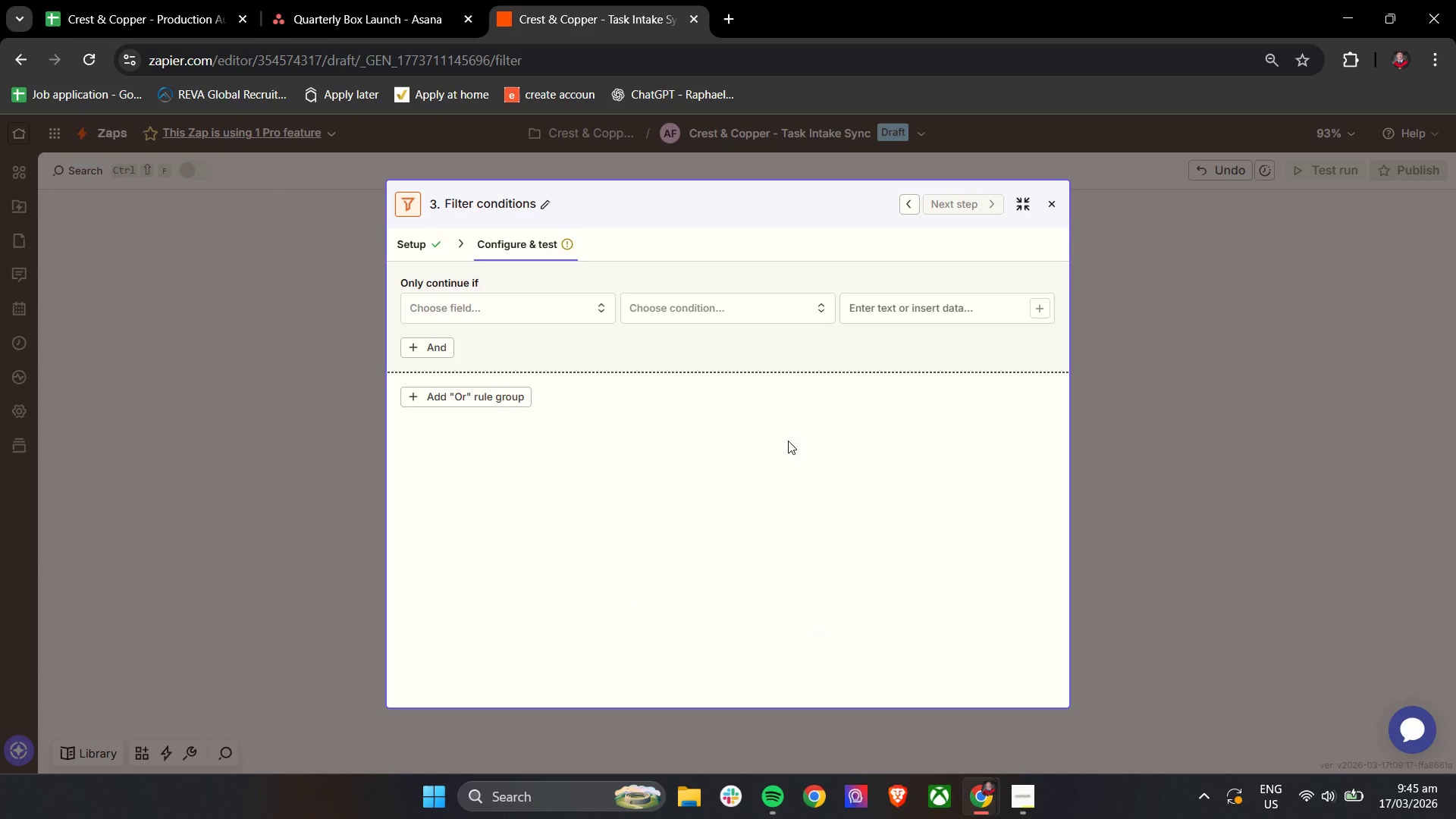 
wait(11.01)
 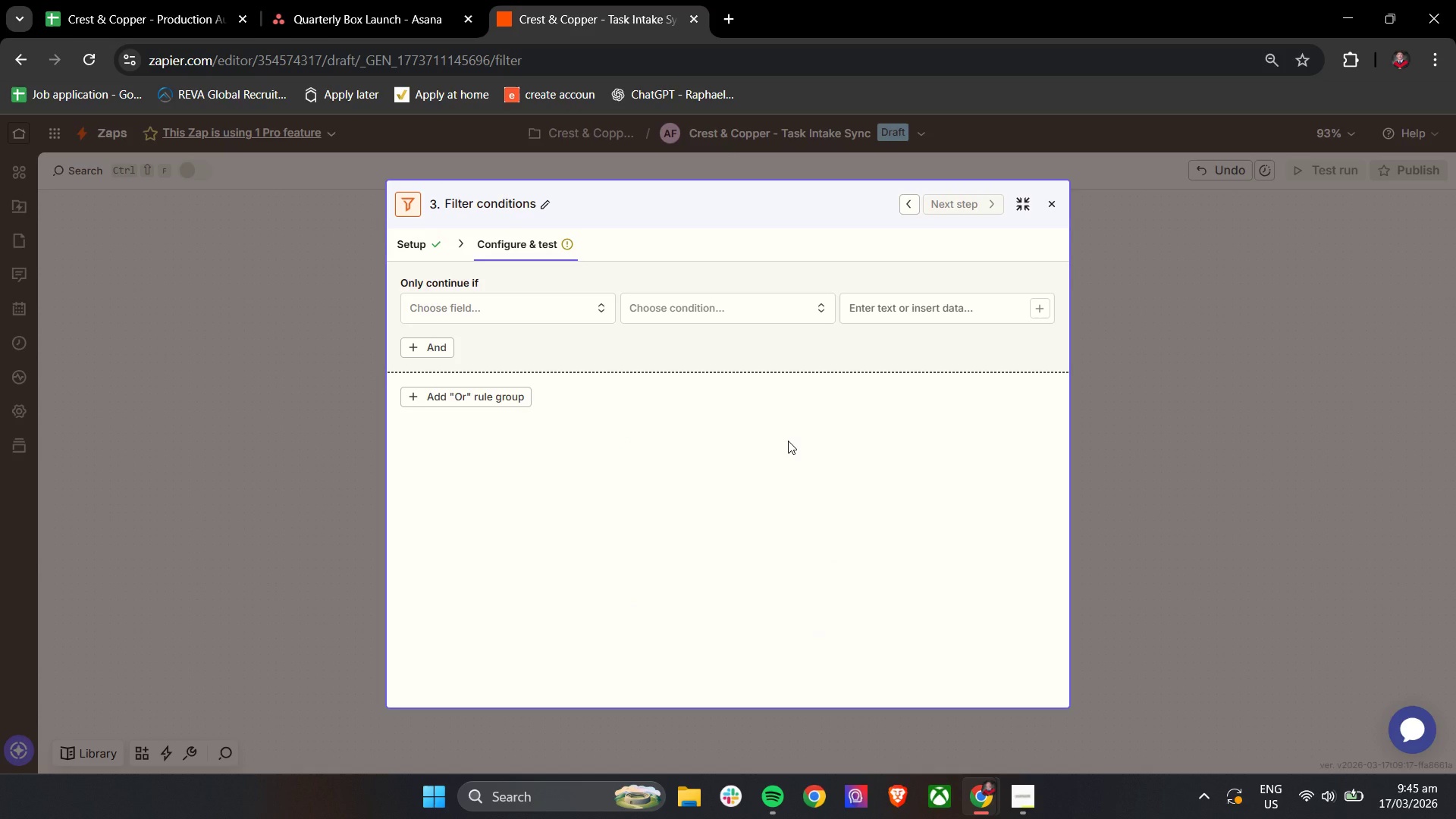 
left_click([578, 303])
 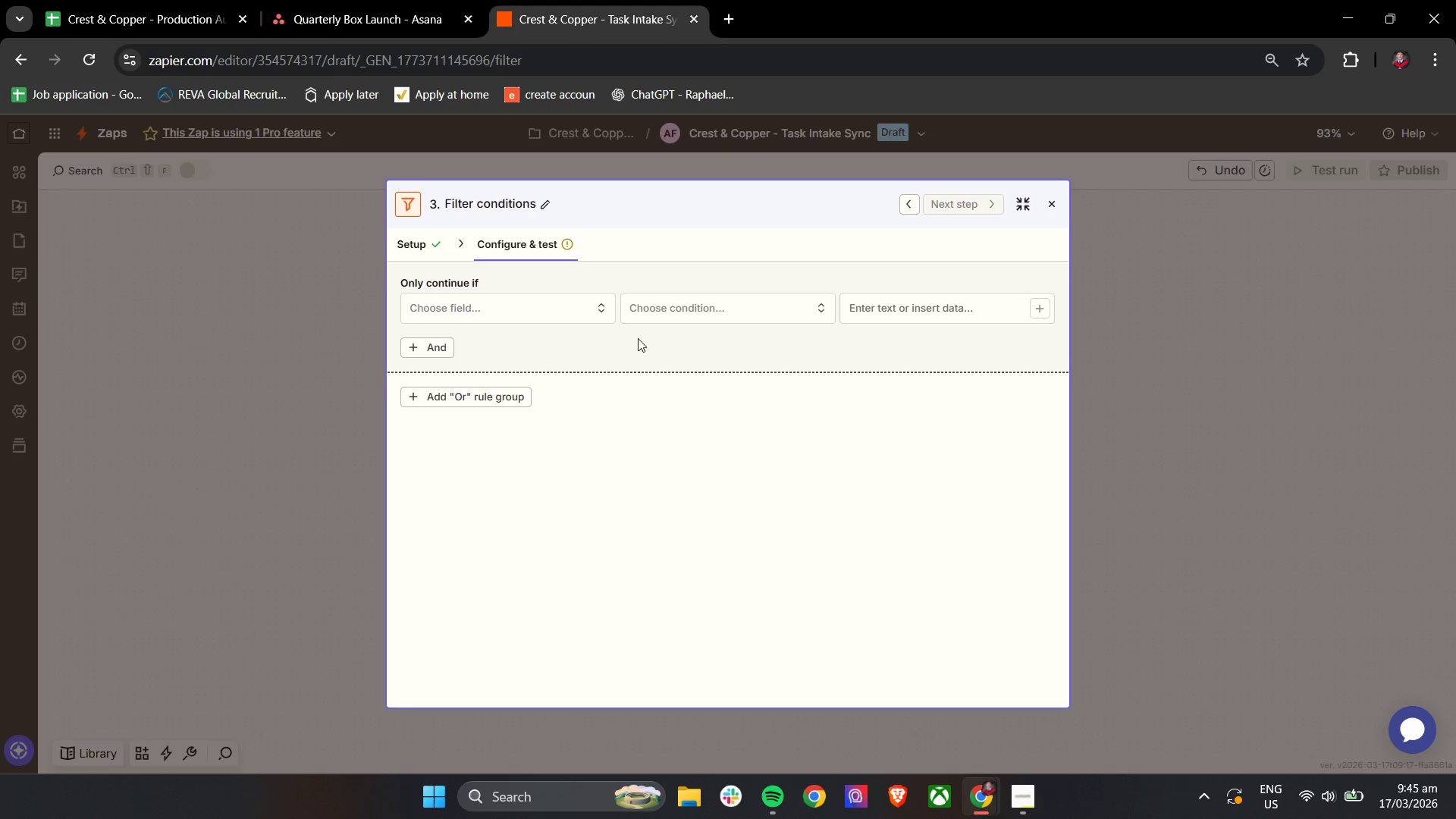 
left_click([560, 315])
 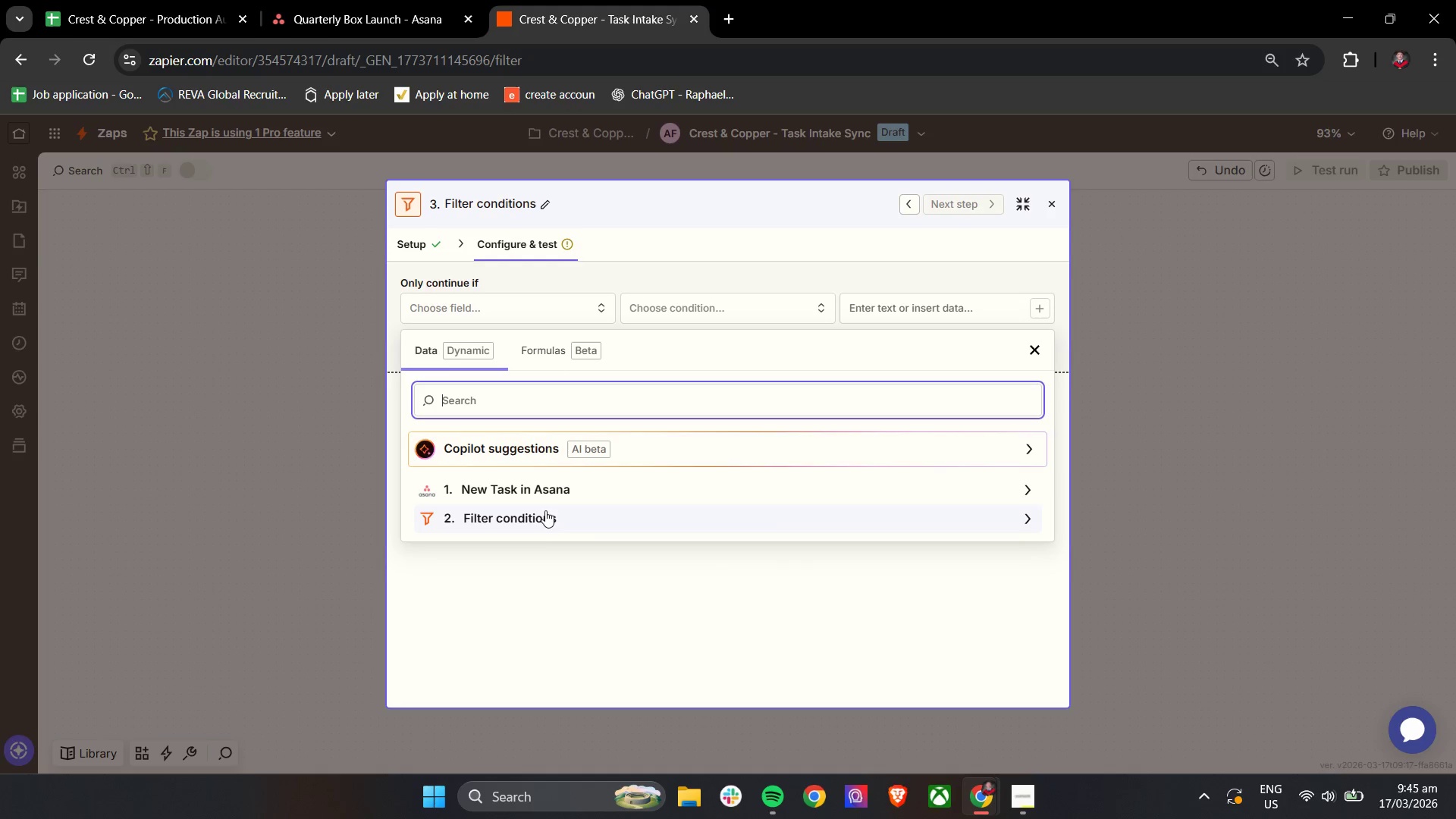 
left_click([560, 497])
 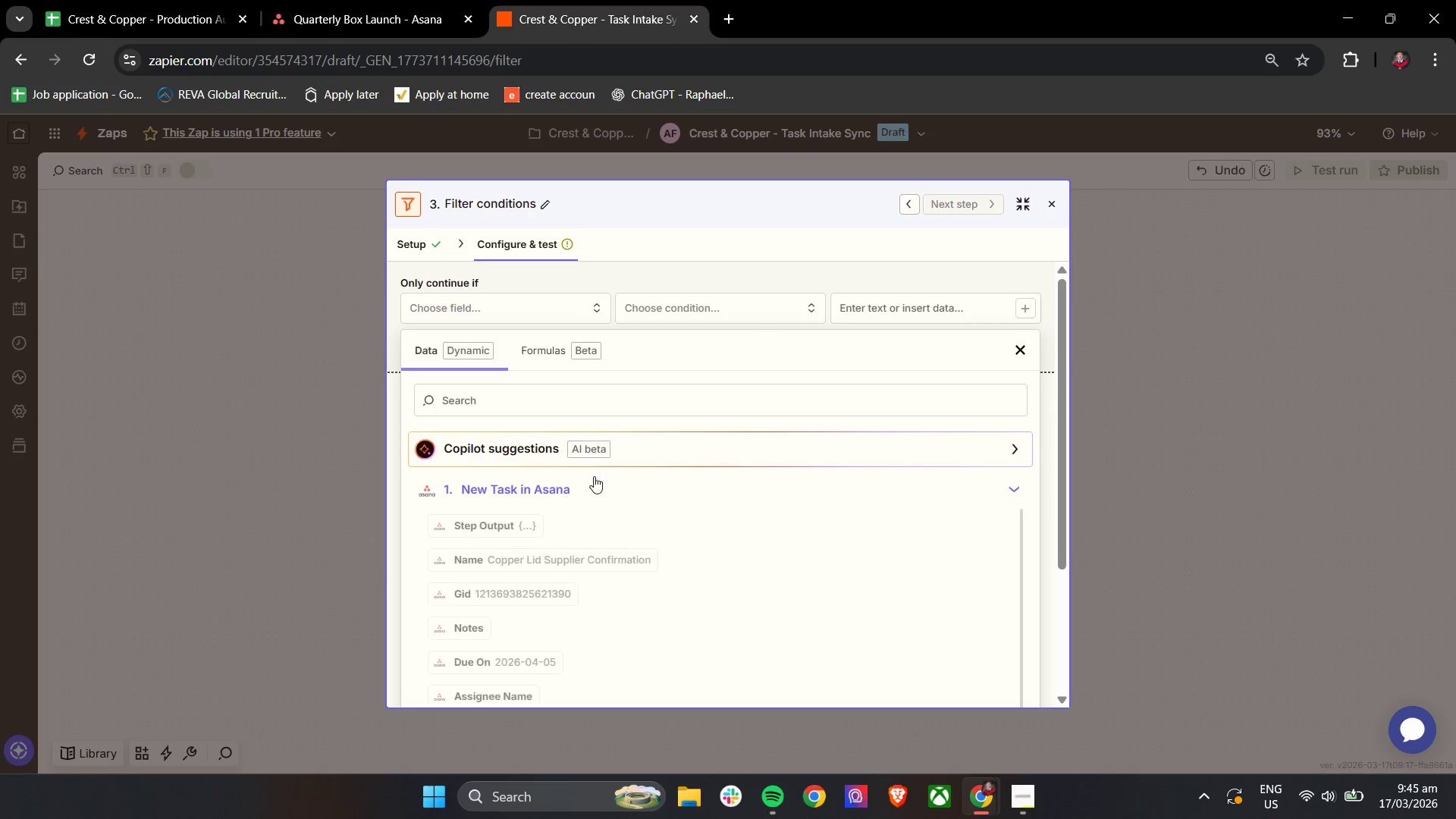 
scroll: coordinate [649, 388], scroll_direction: down, amount: 5.0
 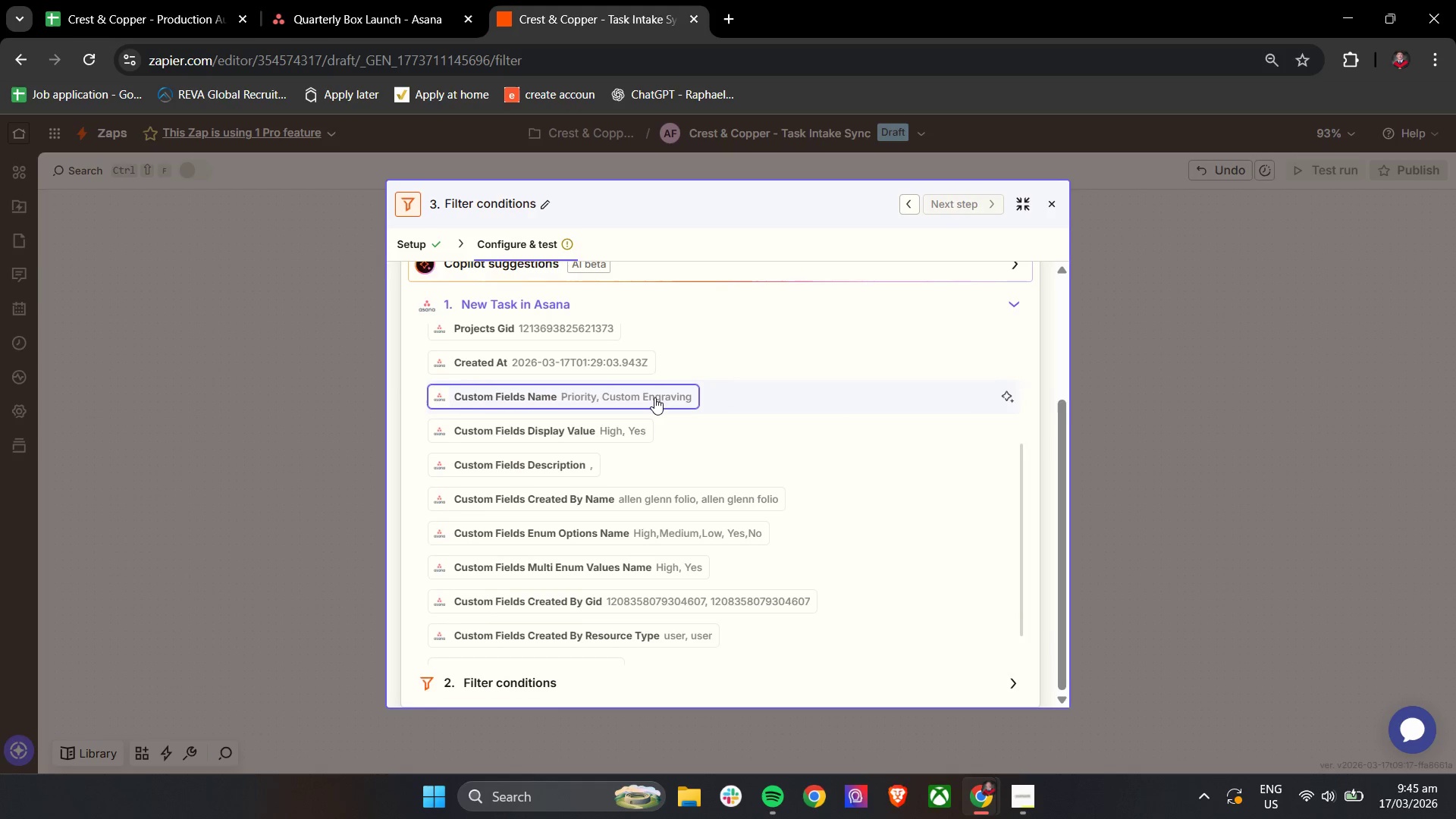 
scroll: coordinate [764, 443], scroll_direction: up, amount: 13.0
 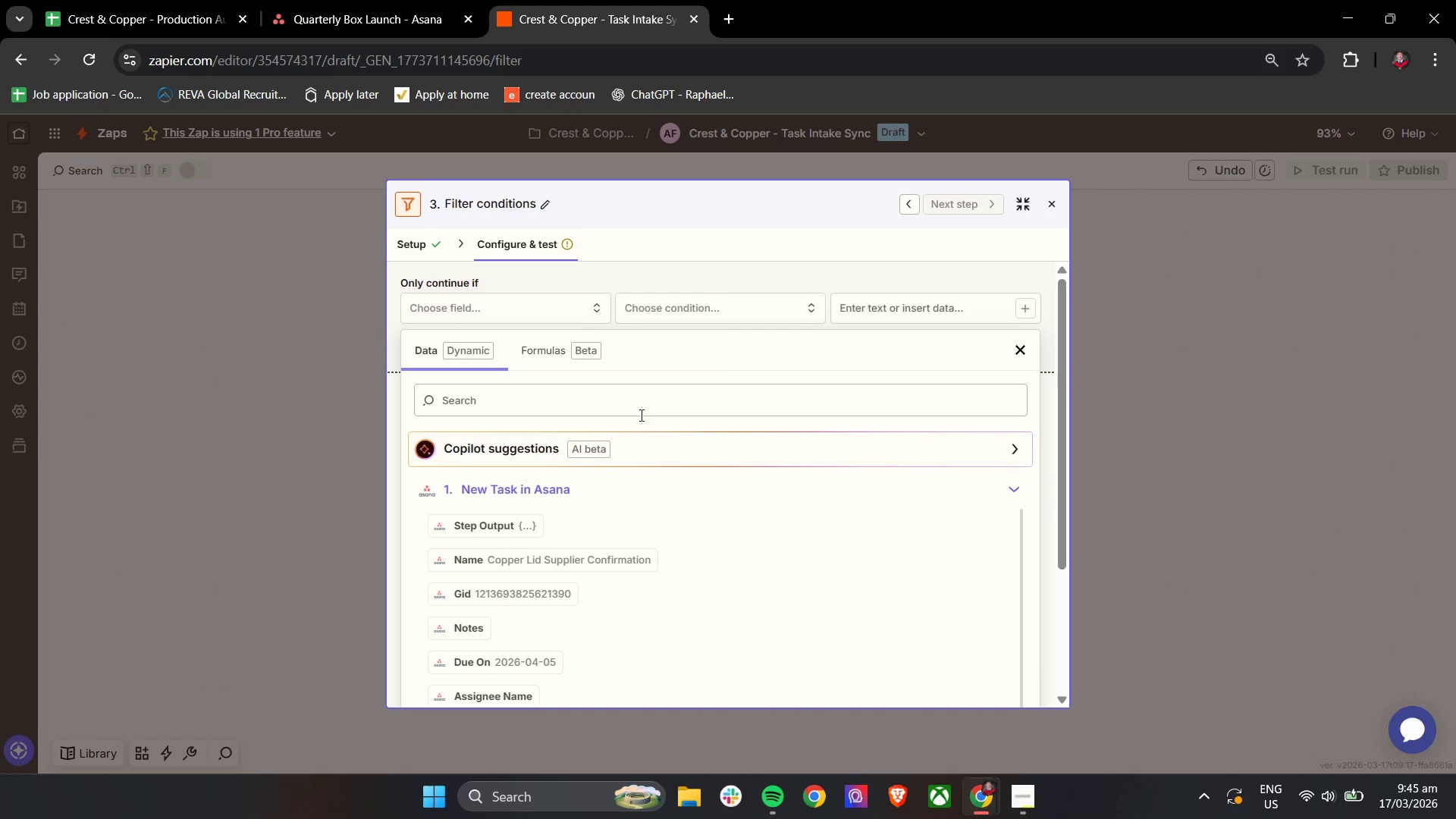 
left_click([644, 404])
 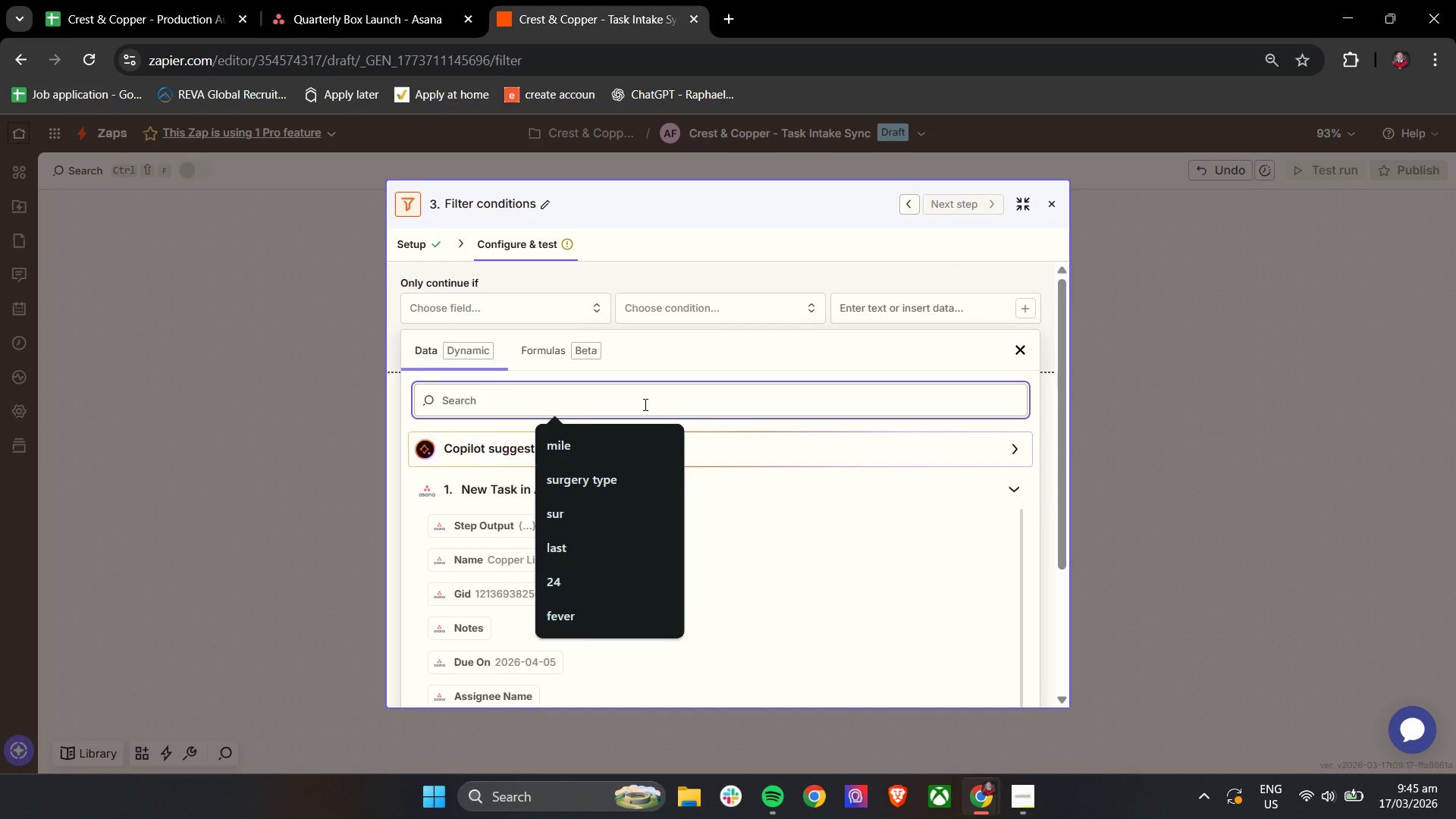 
type(priori)
 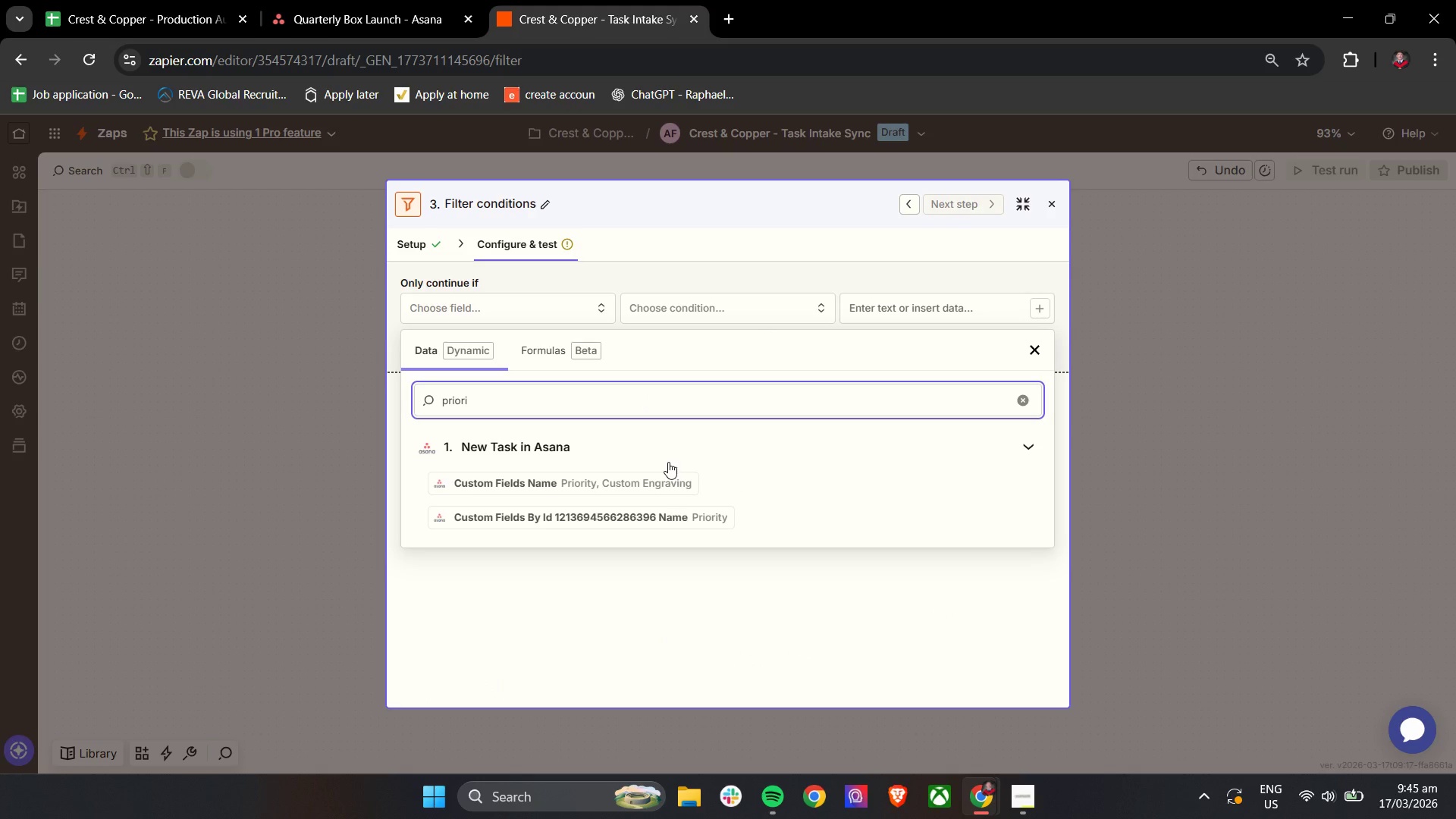 
wait(8.81)
 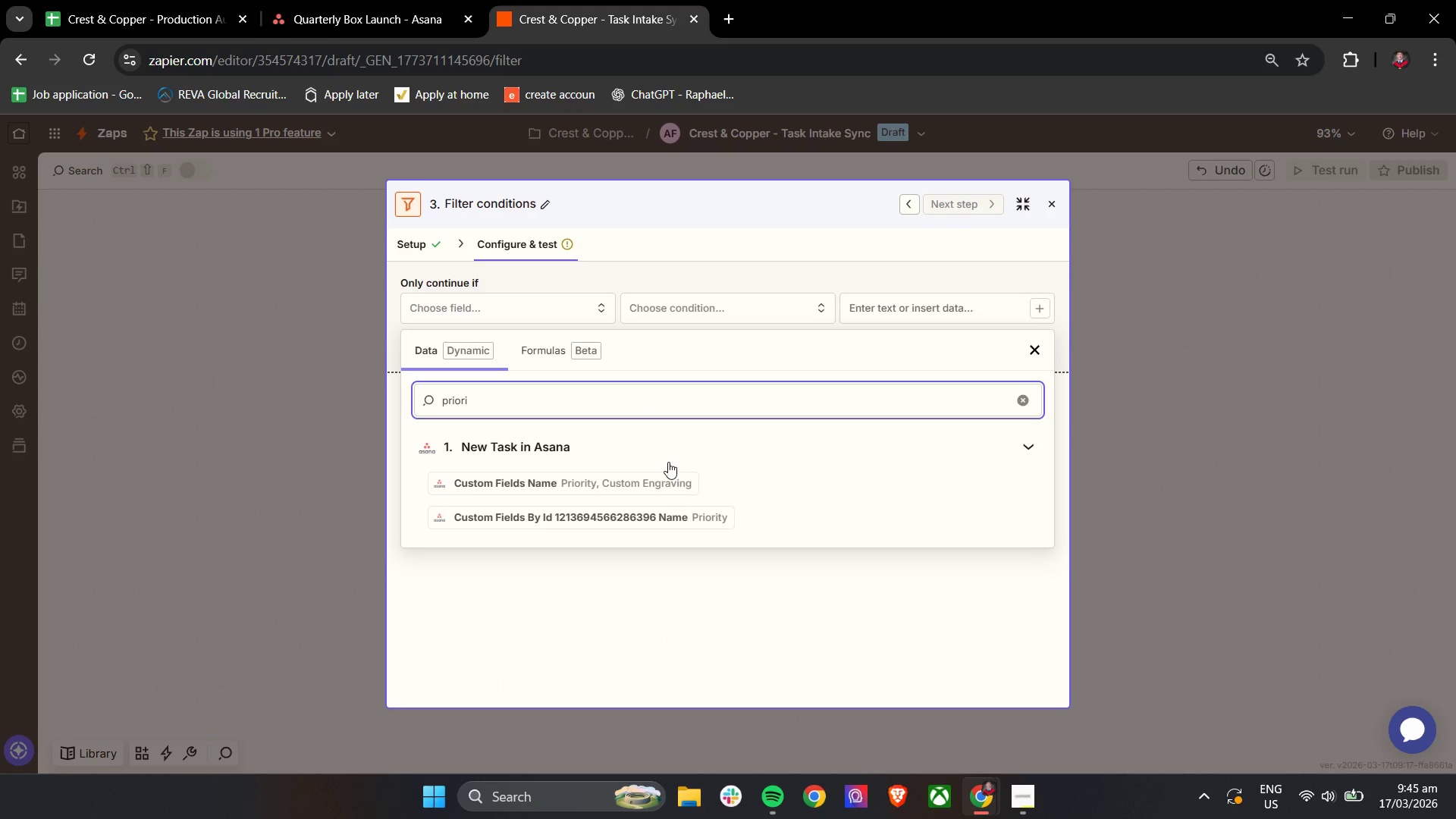 
left_click([664, 397])
 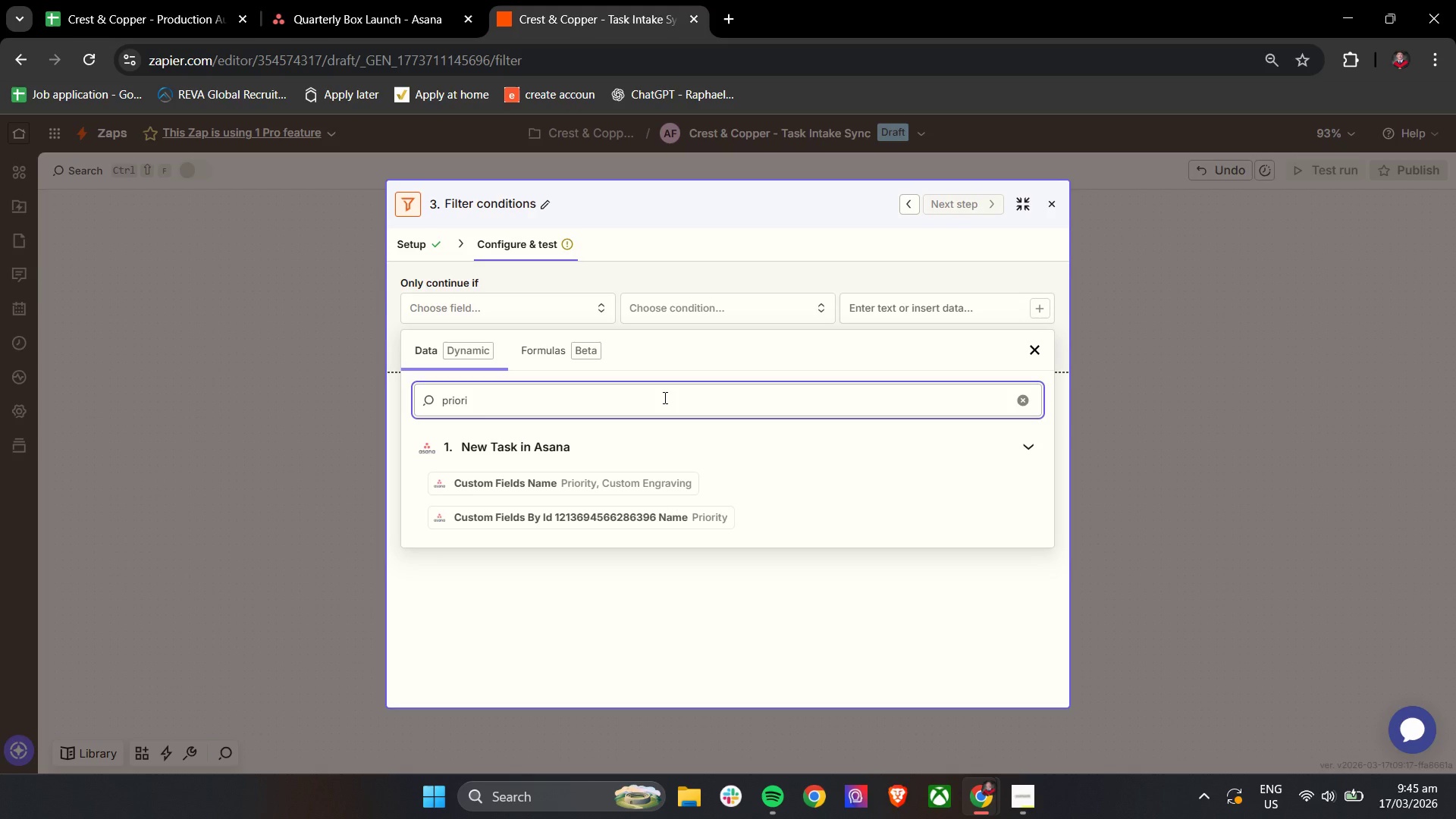 
double_click([664, 397])
 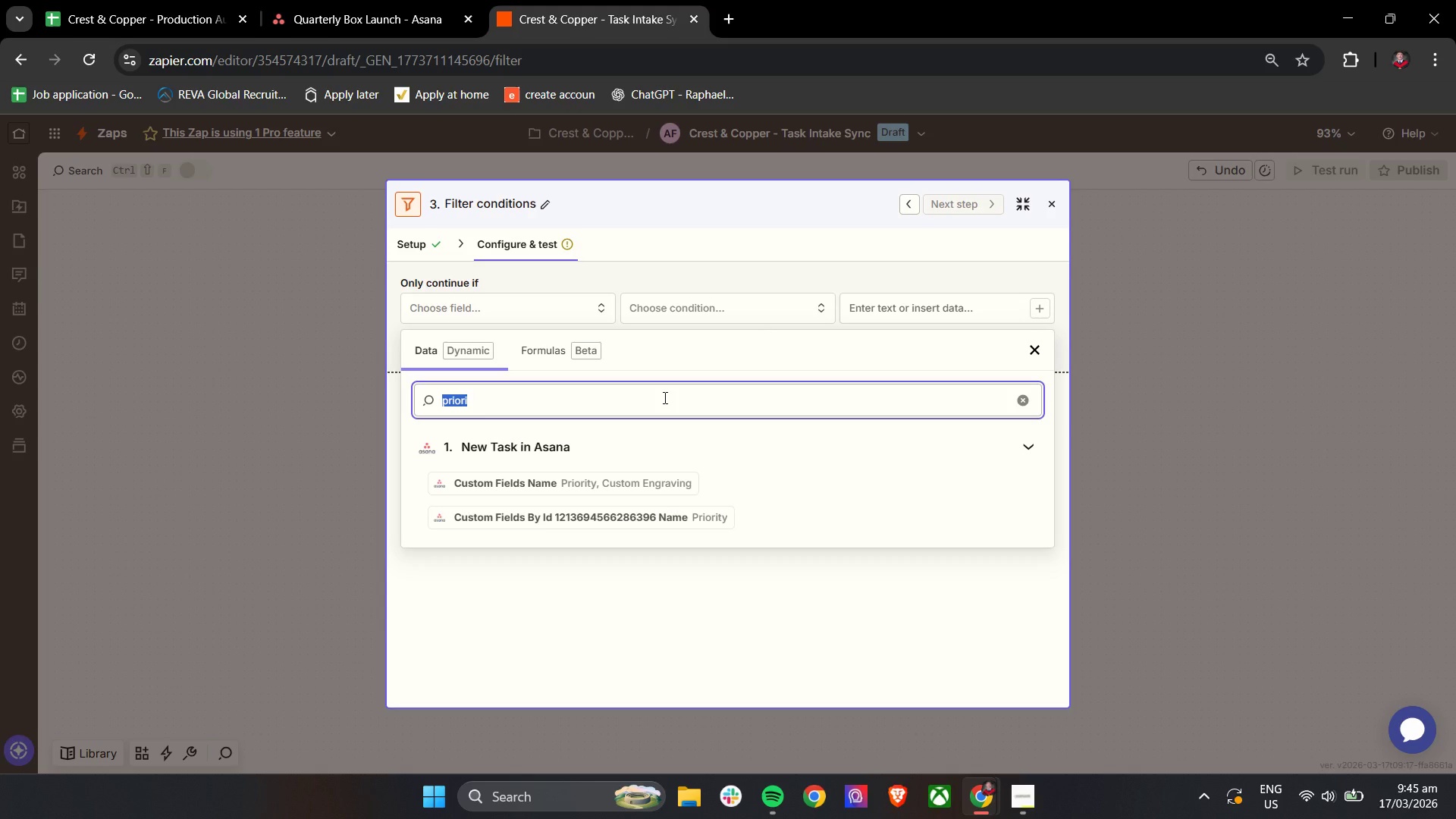 
type(\)
key(Backspace)
type(prio)
 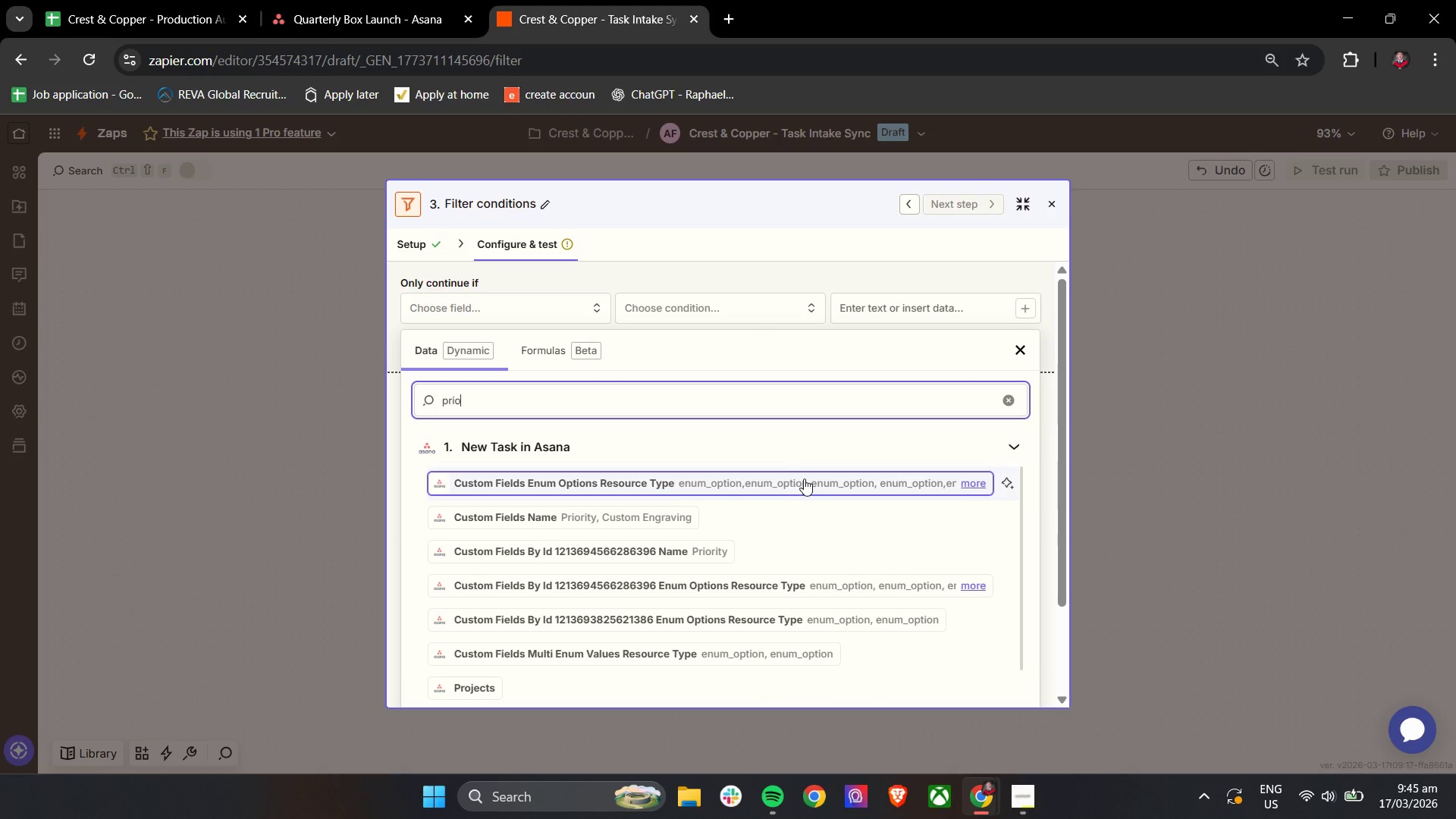 
scroll: coordinate [858, 516], scroll_direction: down, amount: 1.0
 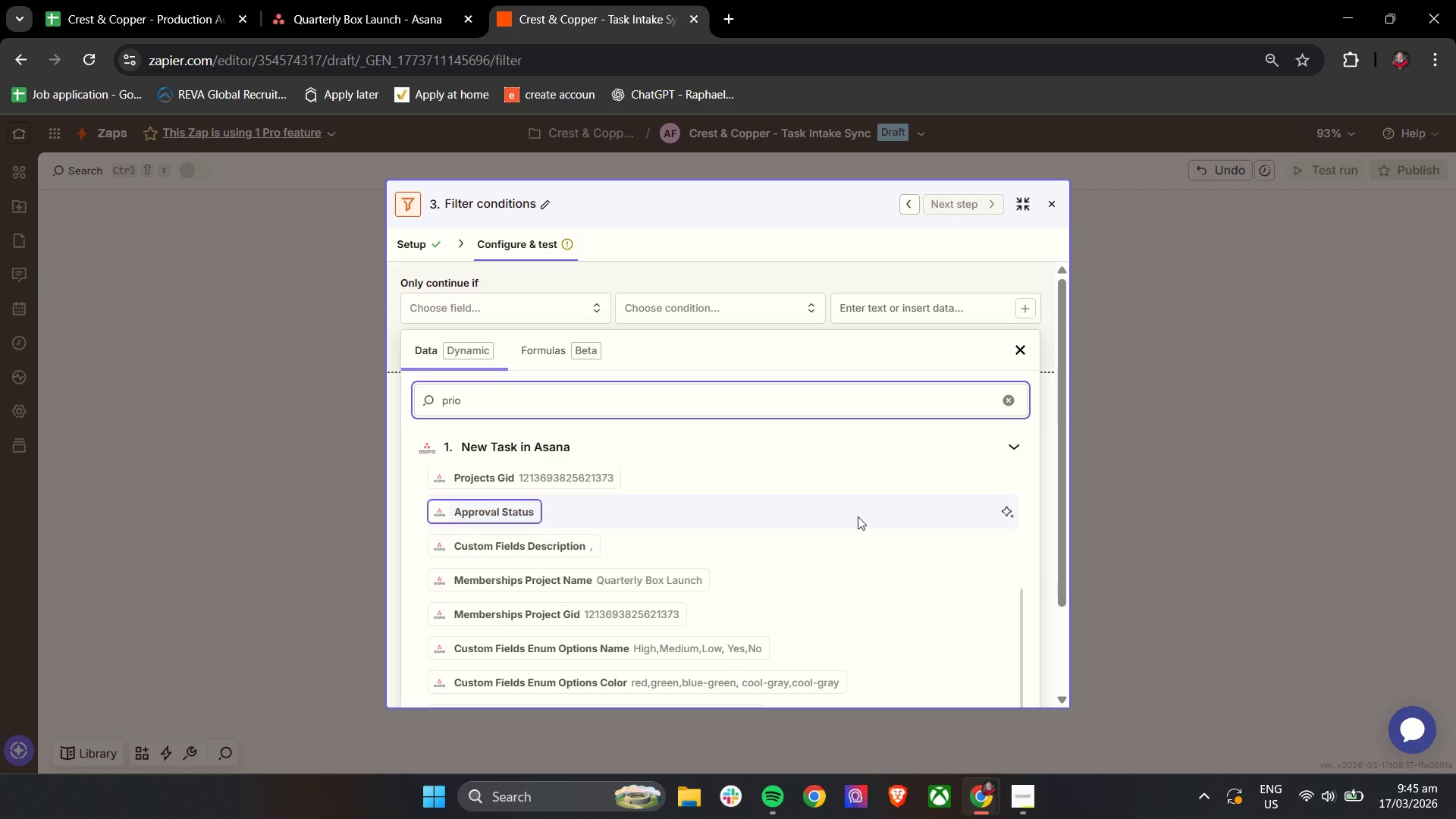 
wait(5.36)
 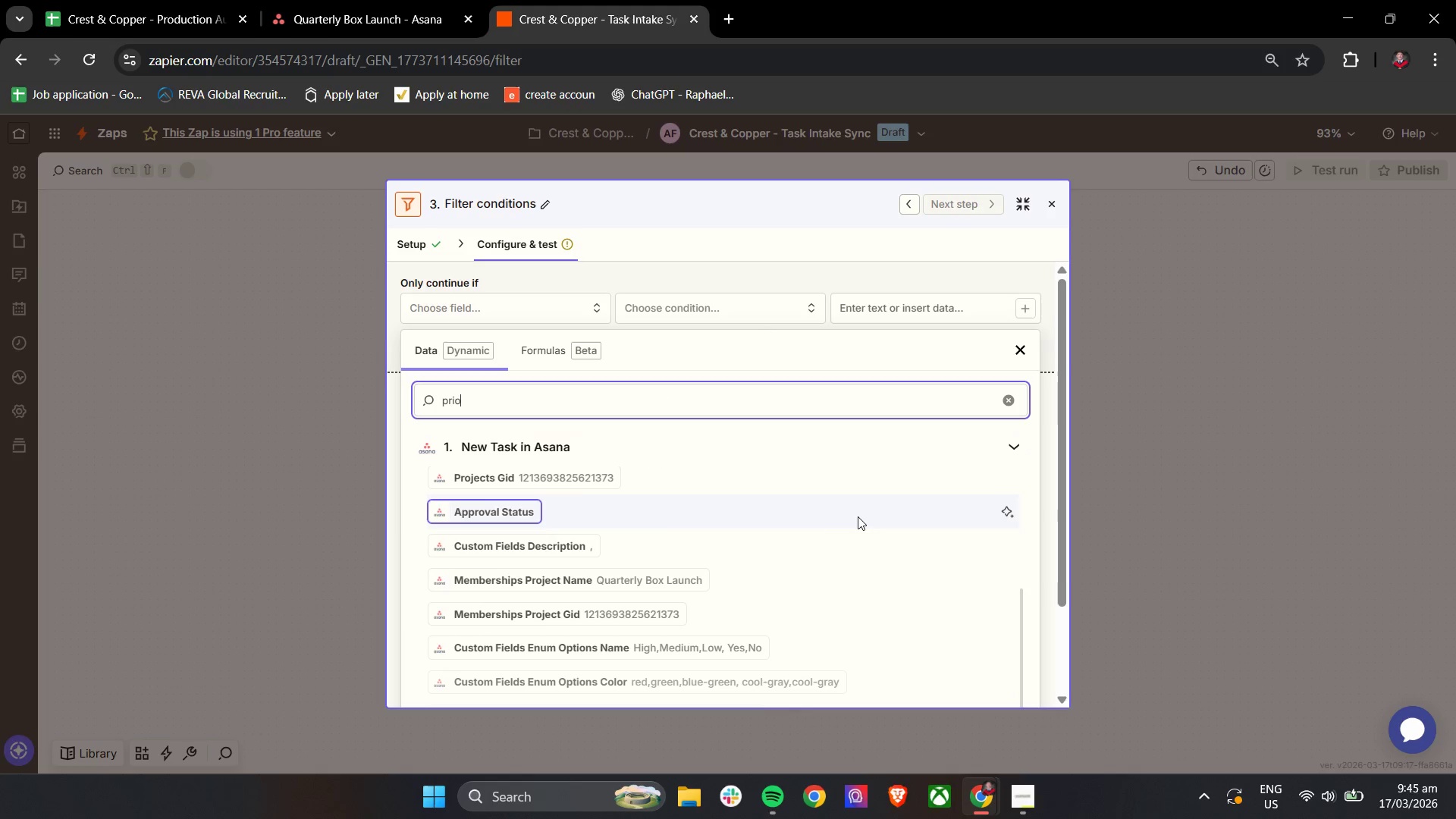 
scroll: coordinate [858, 516], scroll_direction: down, amount: 5.0
 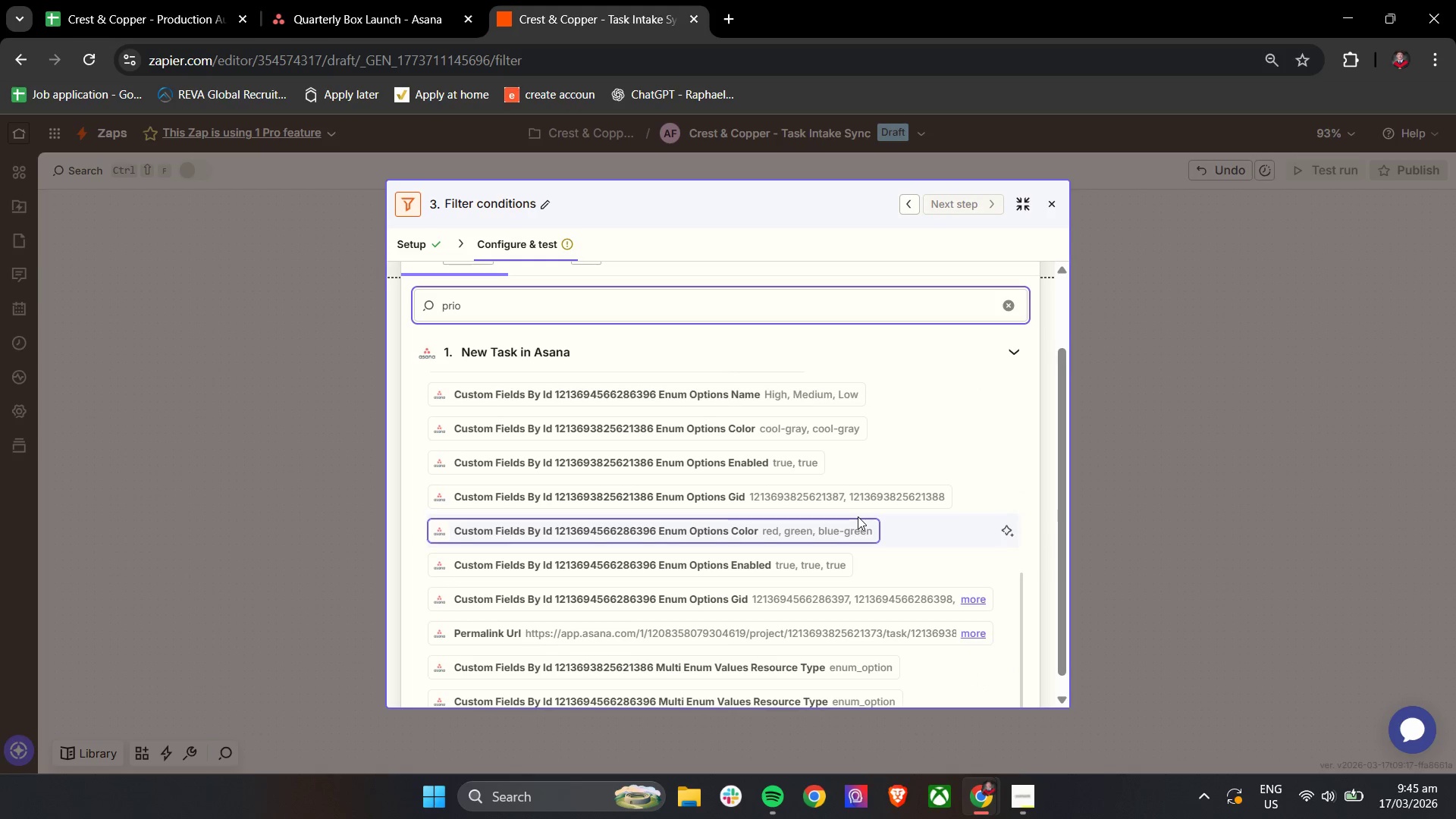 
scroll: coordinate [940, 505], scroll_direction: down, amount: 9.0
 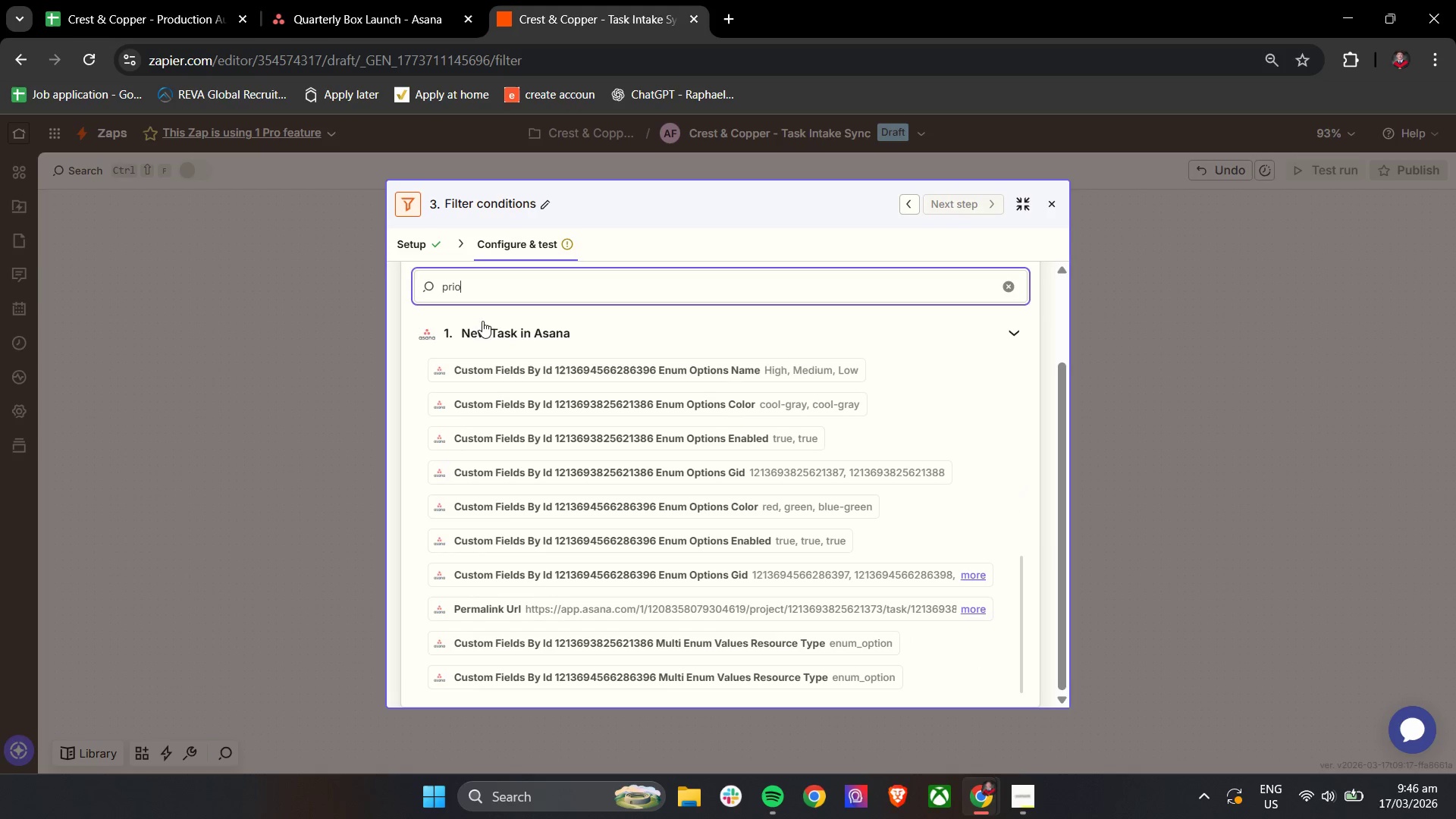 
left_click([489, 288])
 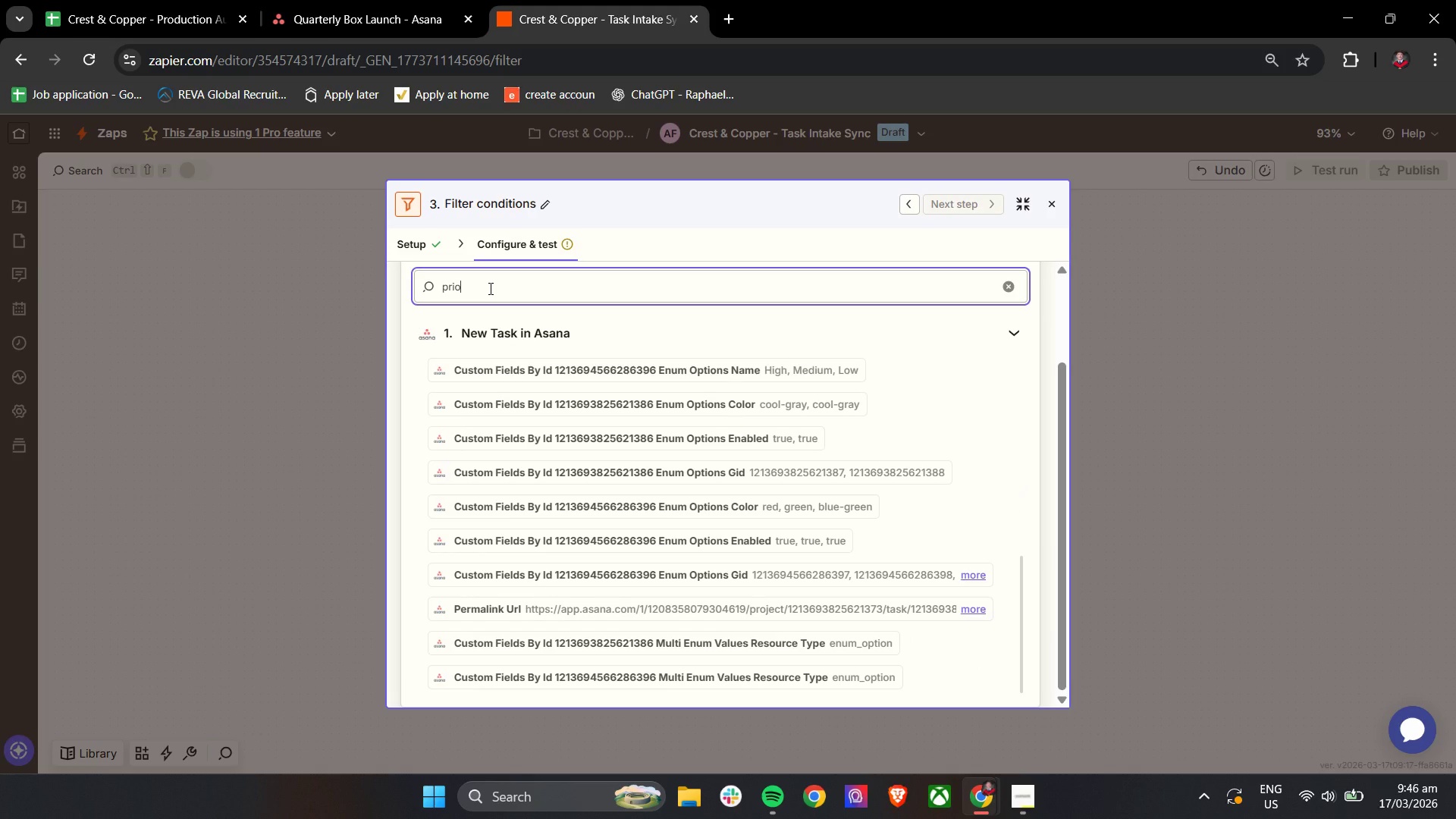 
type(rity)
 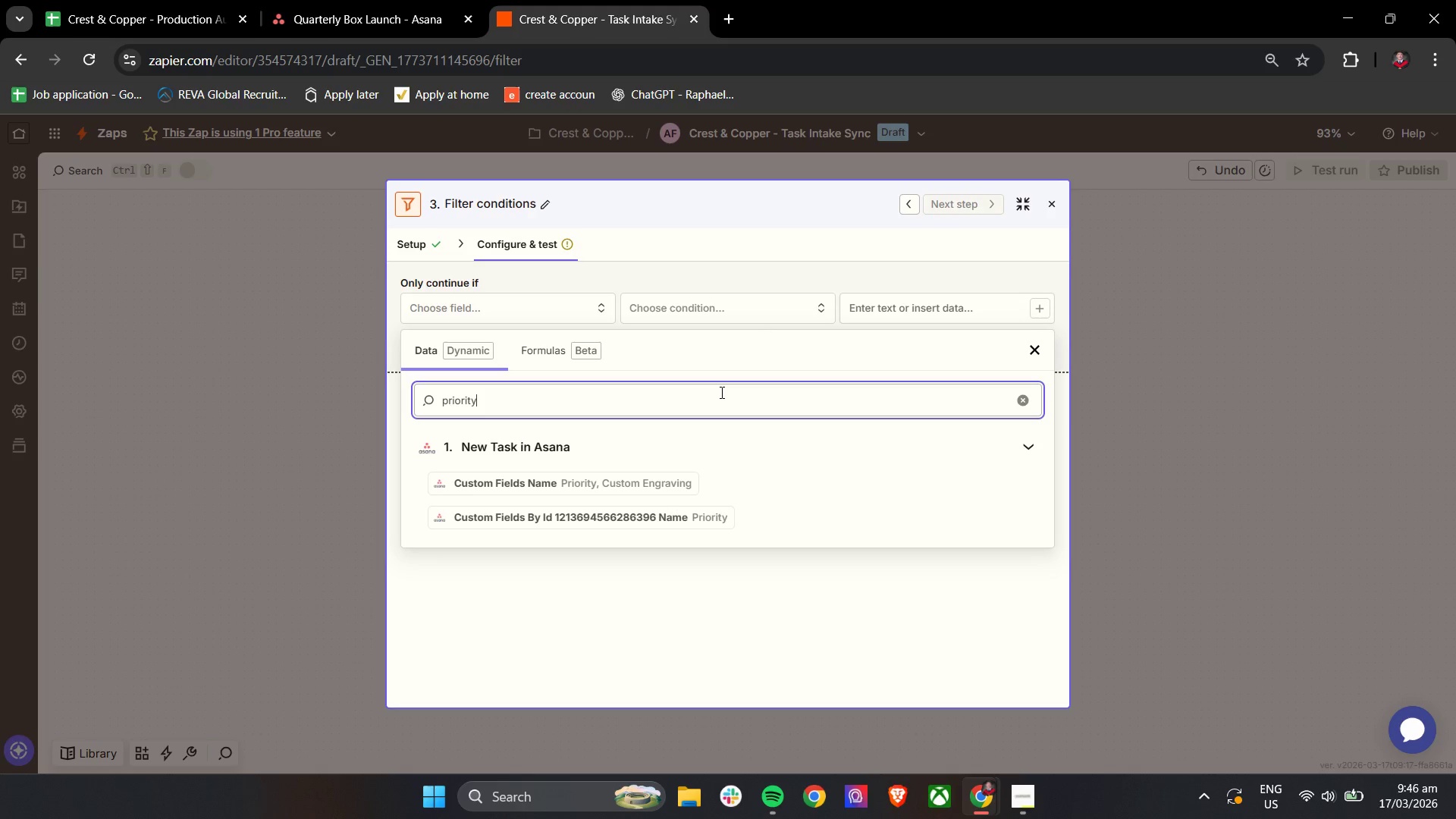 
wait(37.78)
 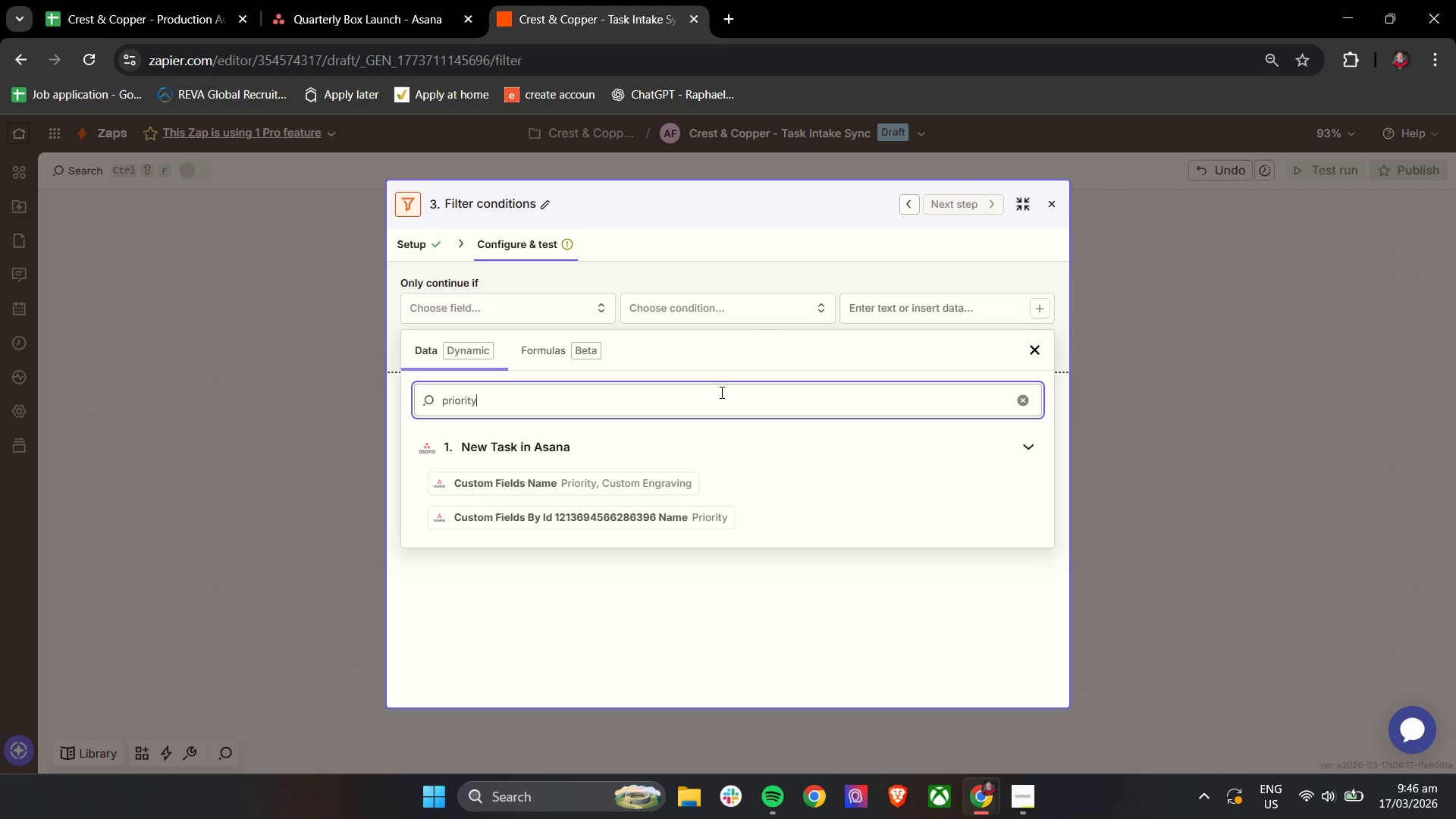 
left_click([733, 310])
 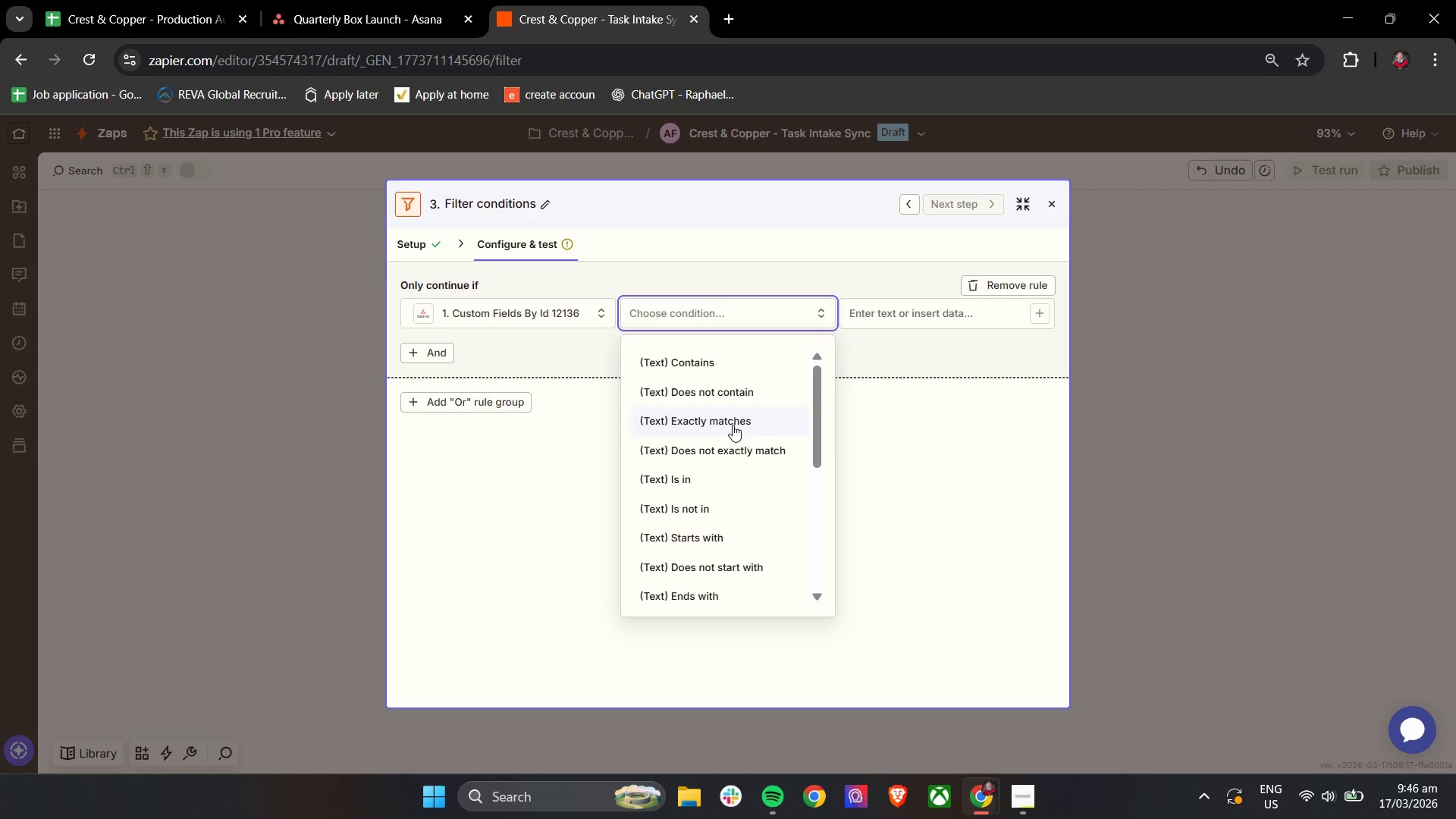 
left_click([733, 425])
 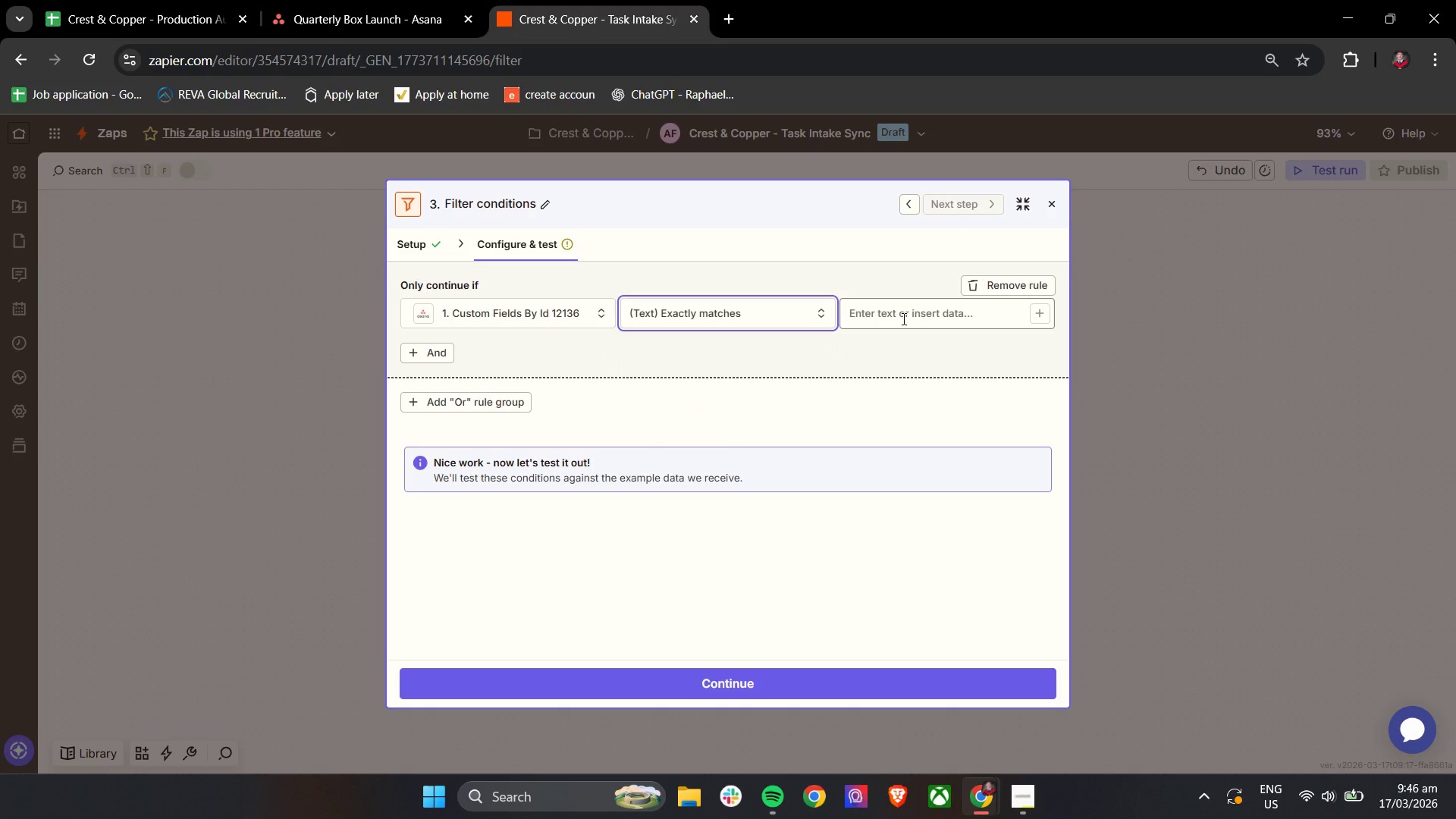 
left_click([902, 318])